 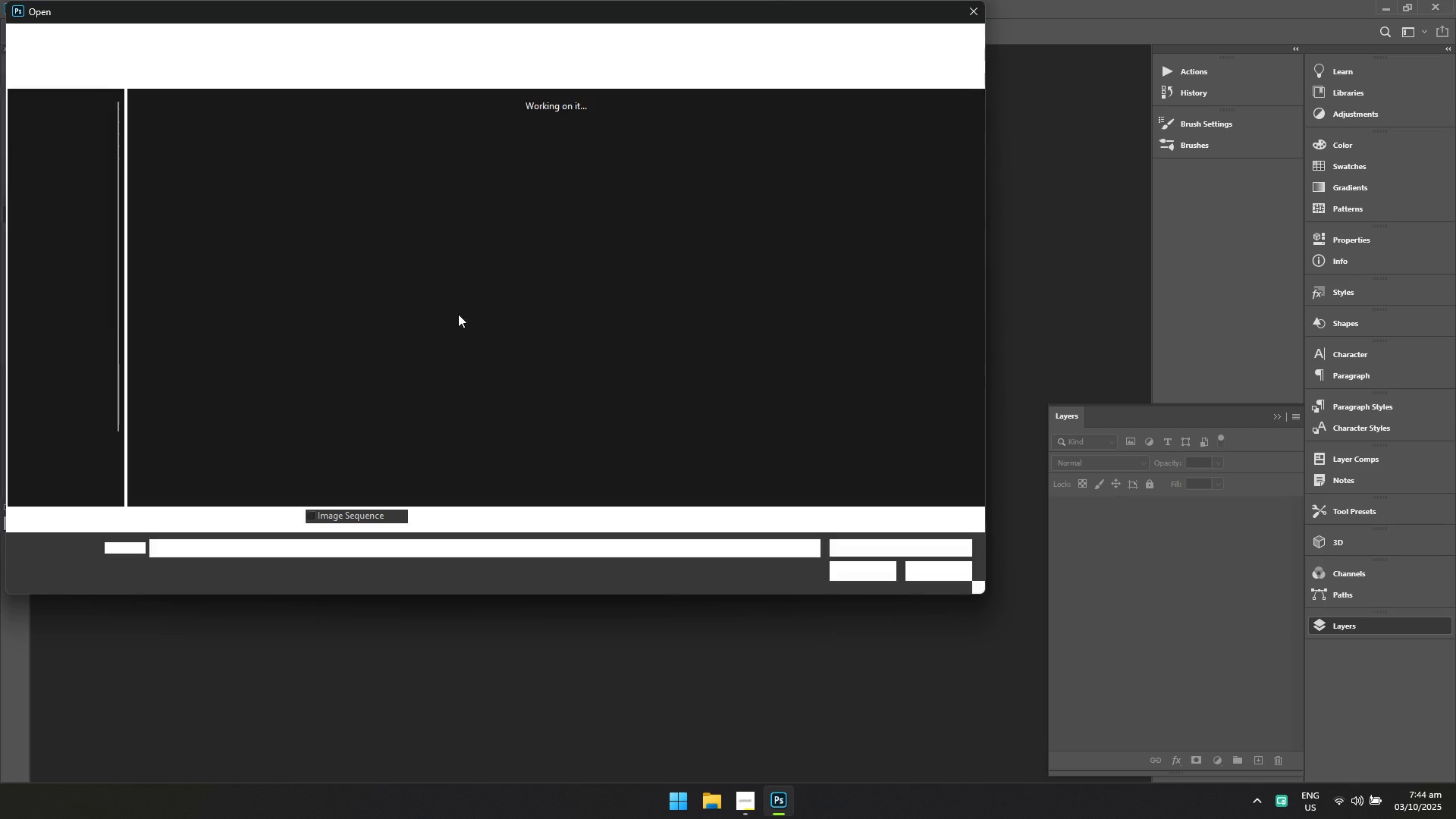 
left_click([171, 46])
 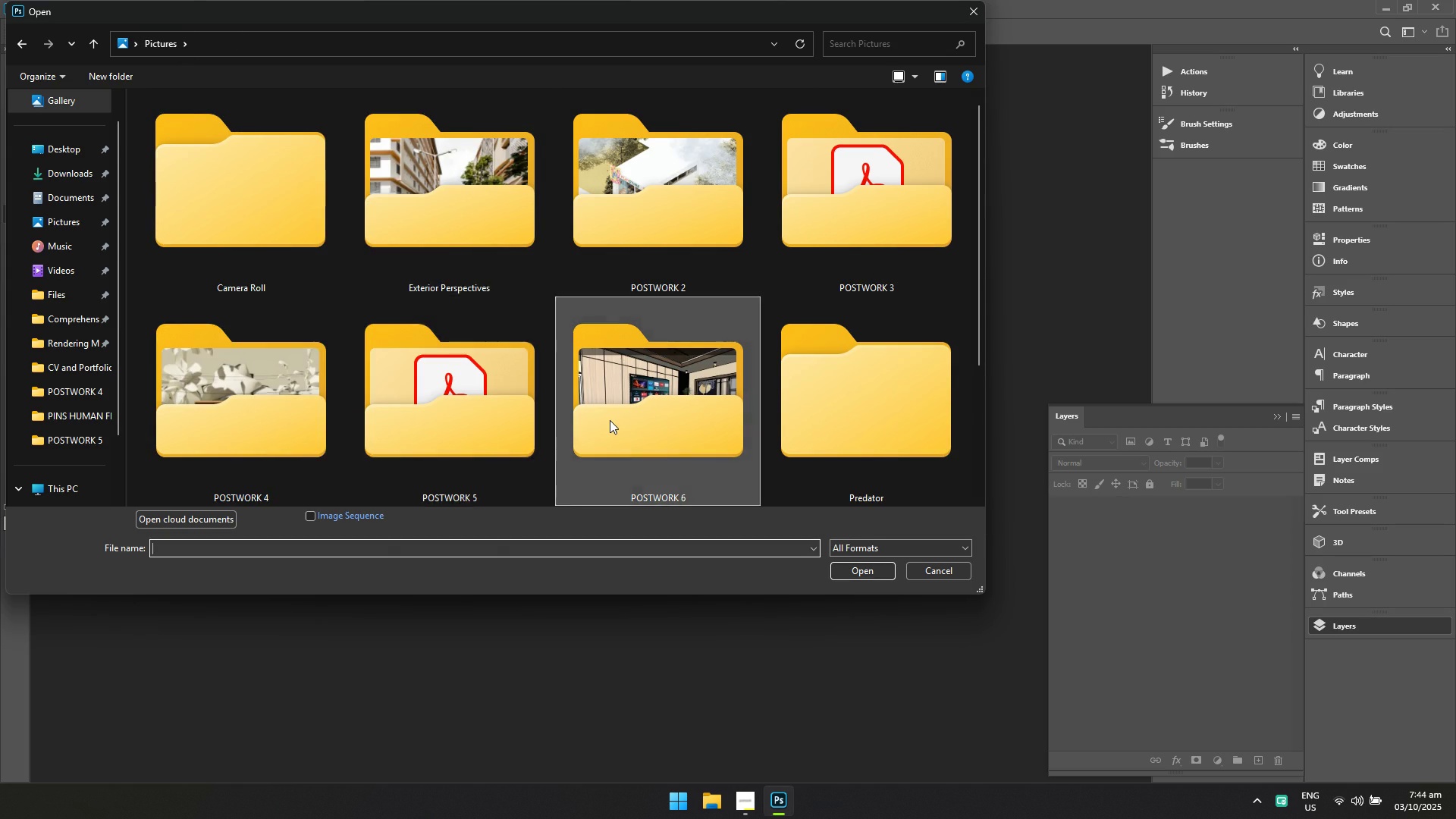 
double_click([610, 420])
 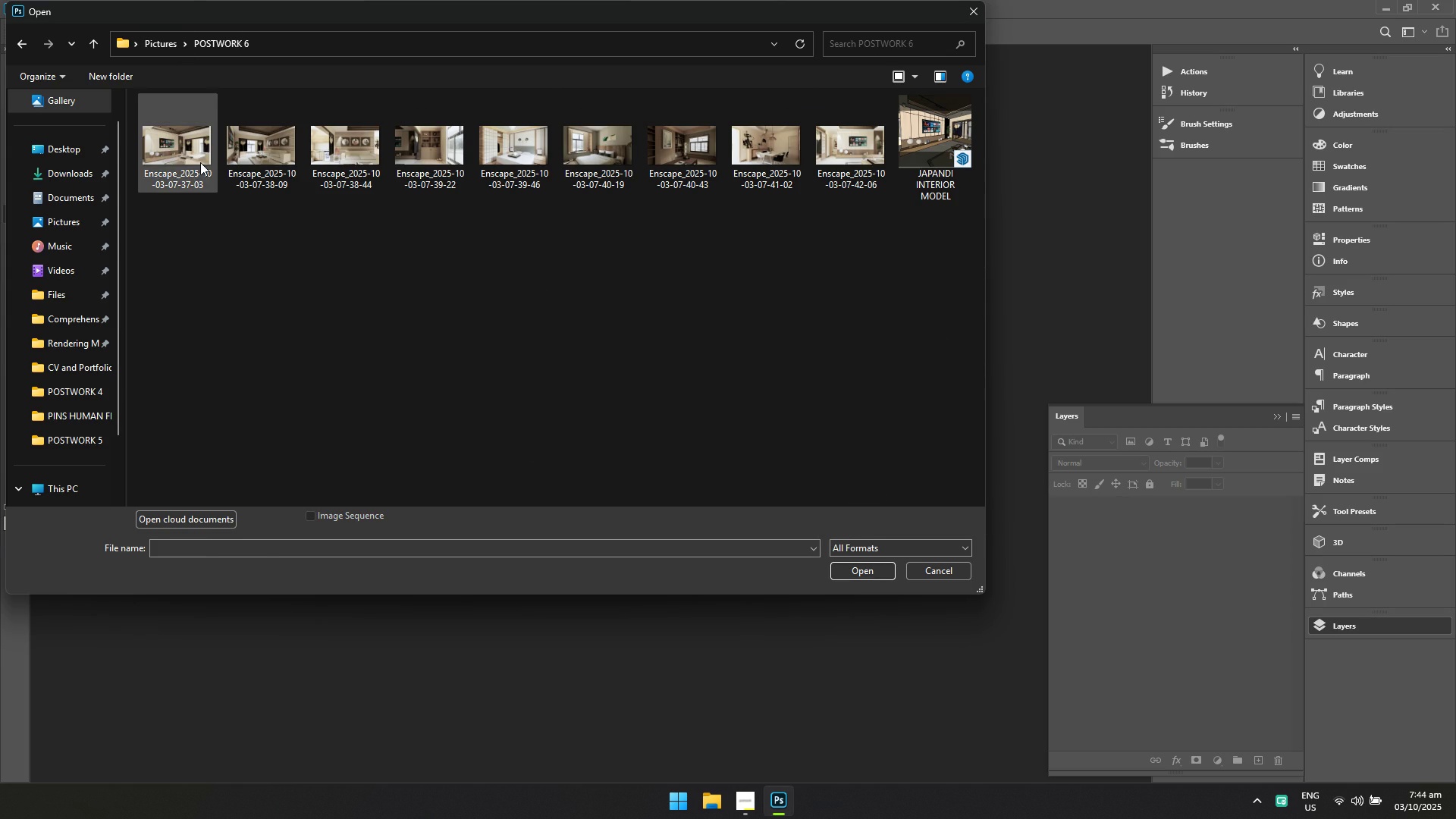 
left_click([196, 161])
 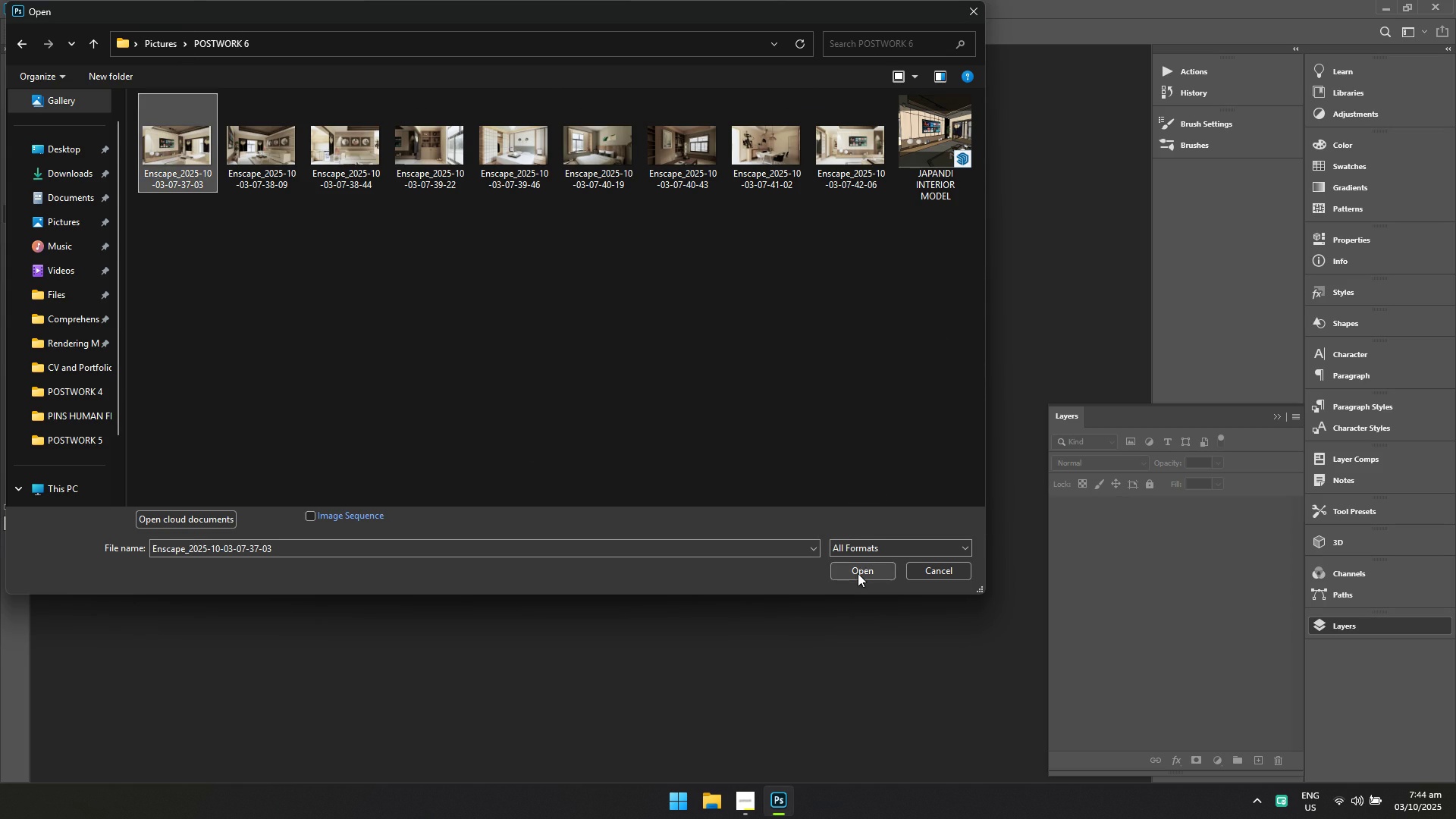 
left_click([858, 573])
 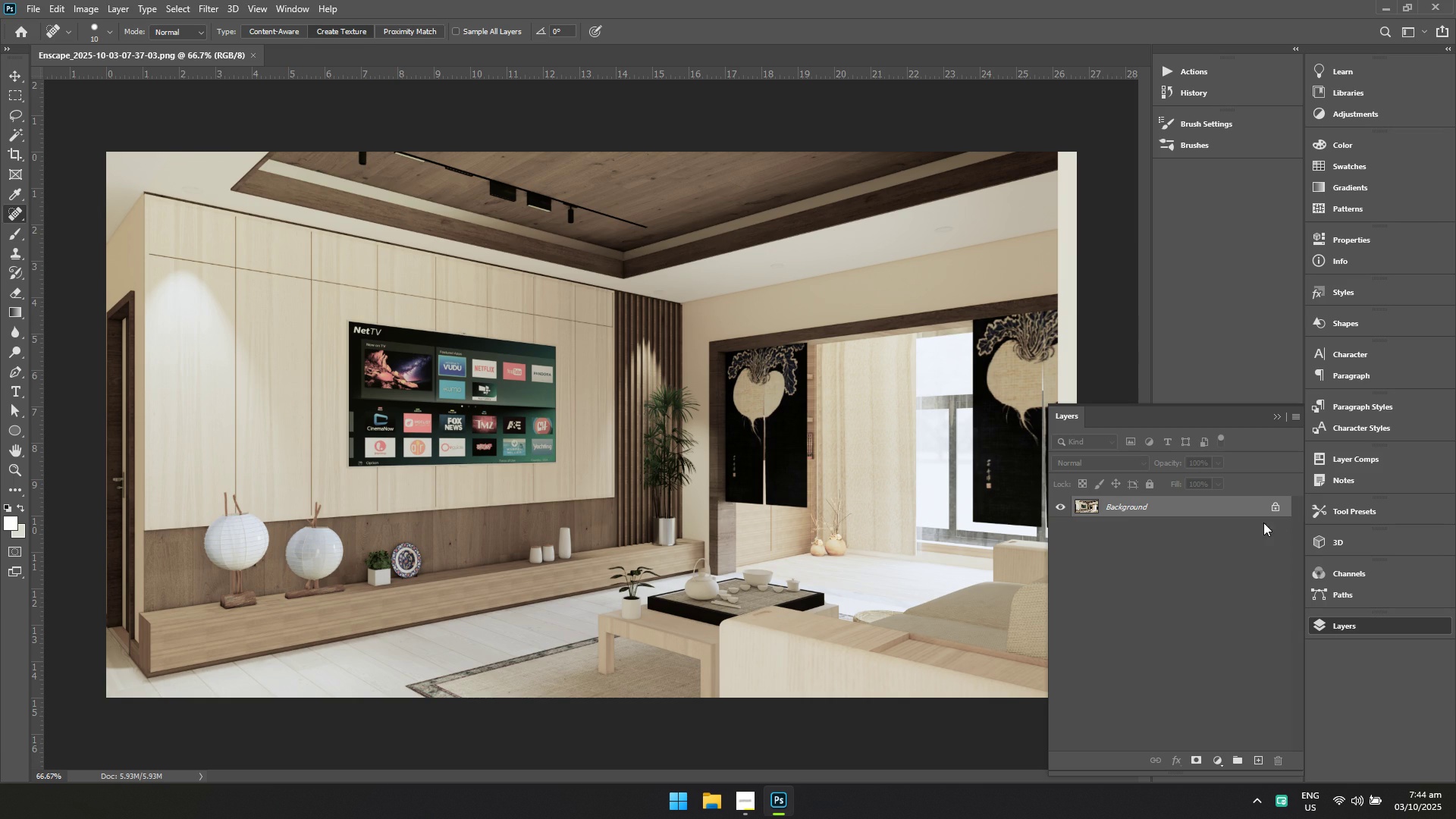 
key(Control+Shift+A)
 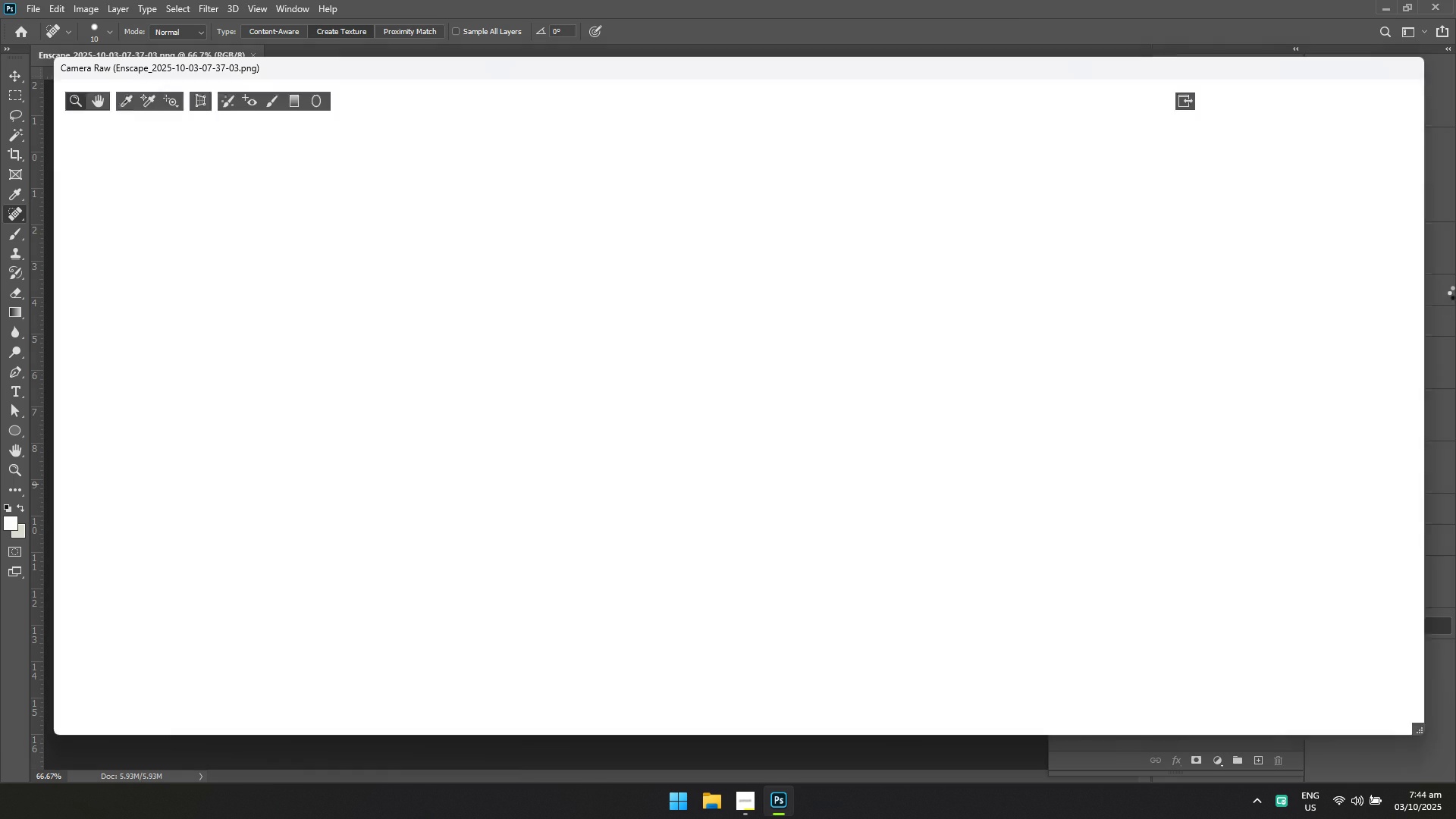 
left_click([1405, 239])
 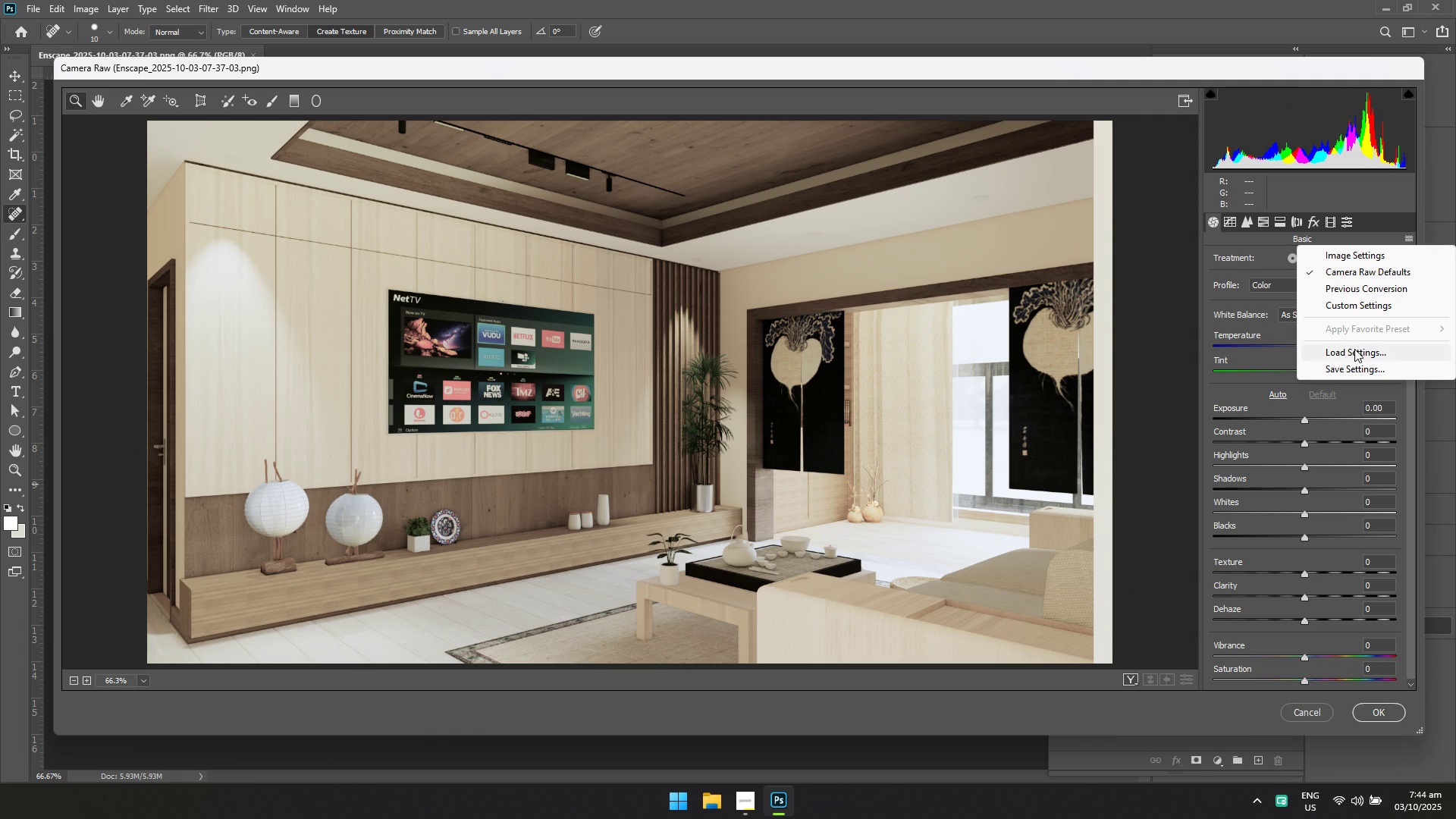 
left_click([1354, 350])
 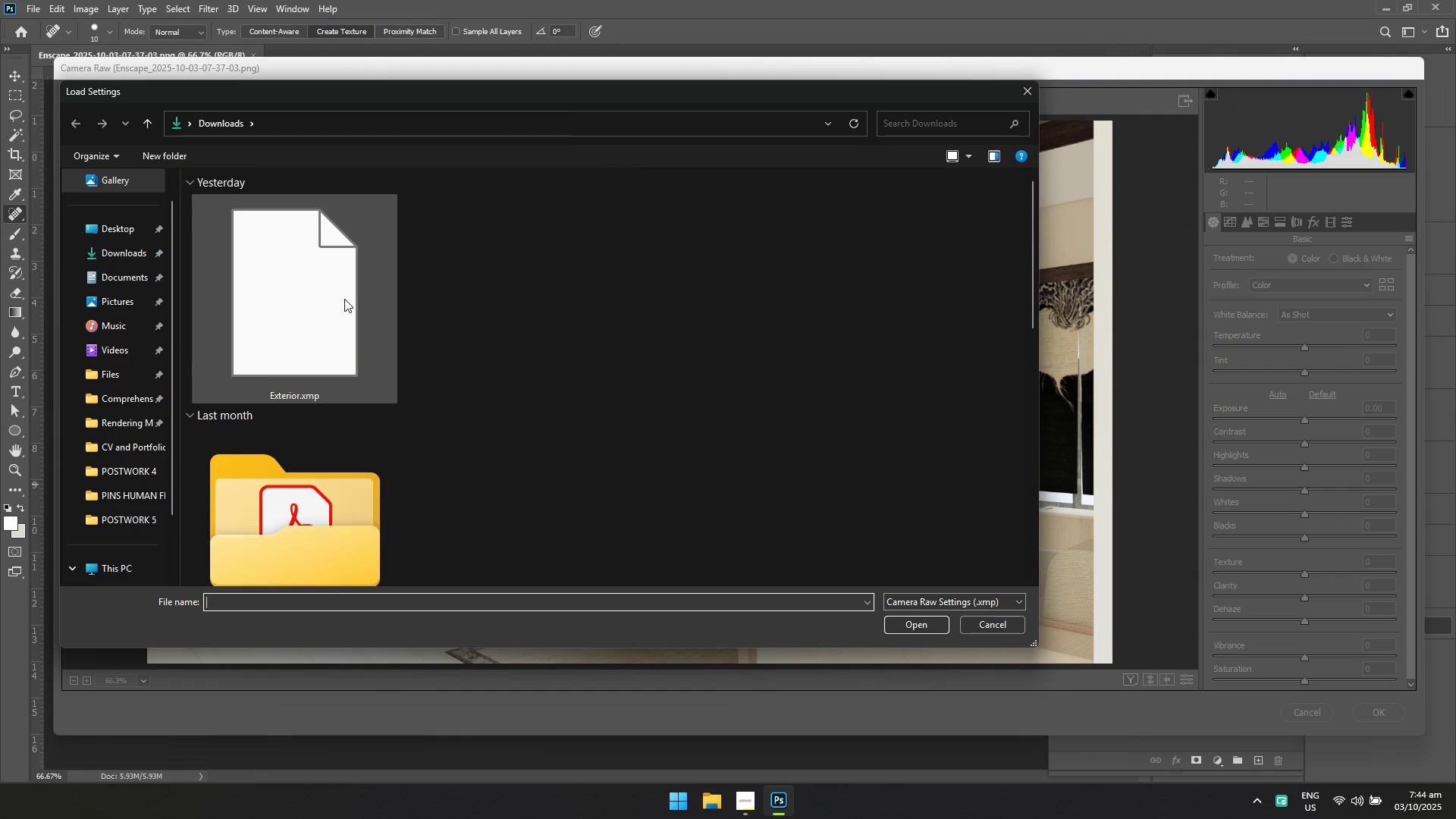 
scroll: coordinate [351, 346], scroll_direction: down, amount: 2.0
 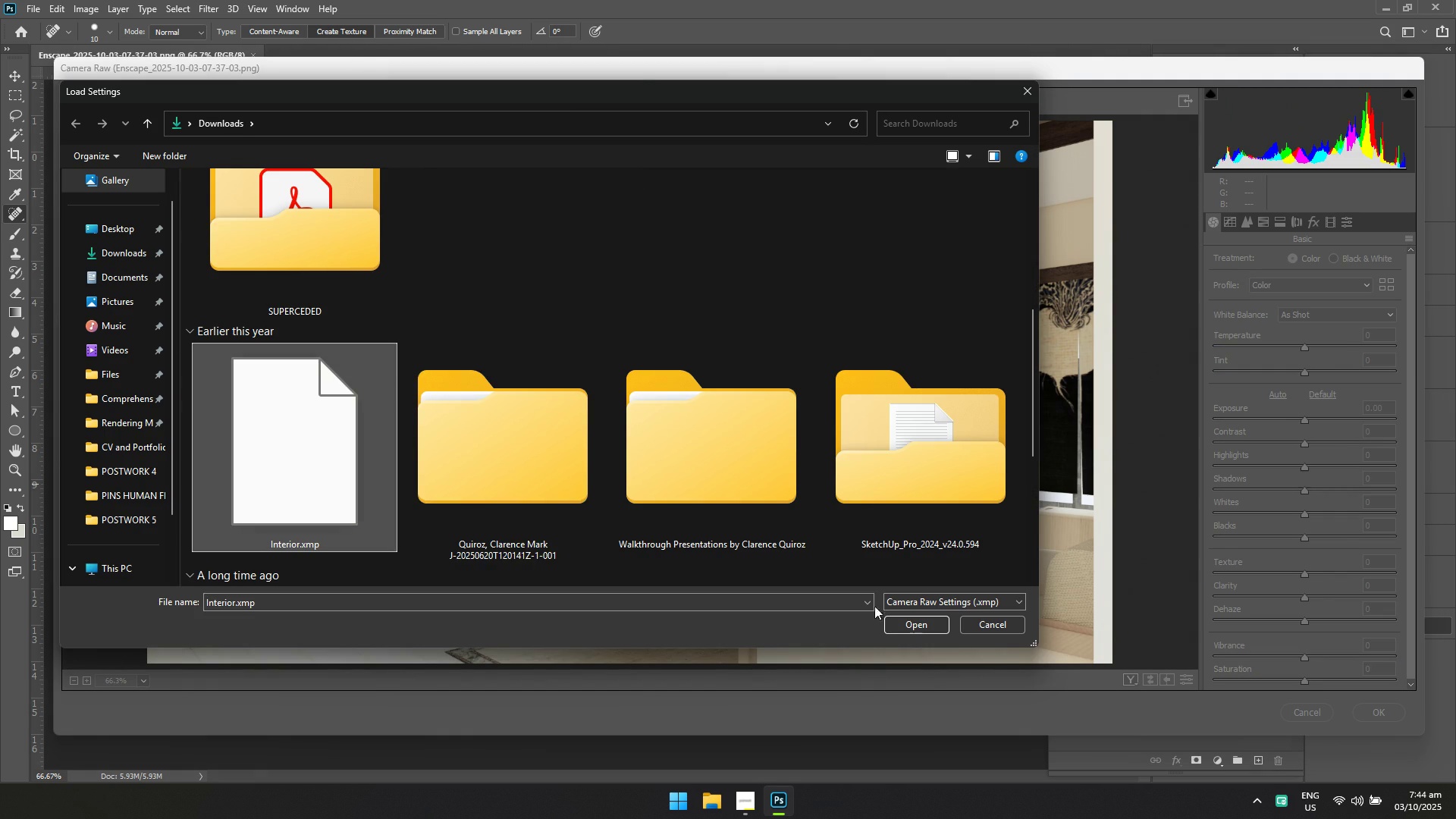 
left_click([902, 619])
 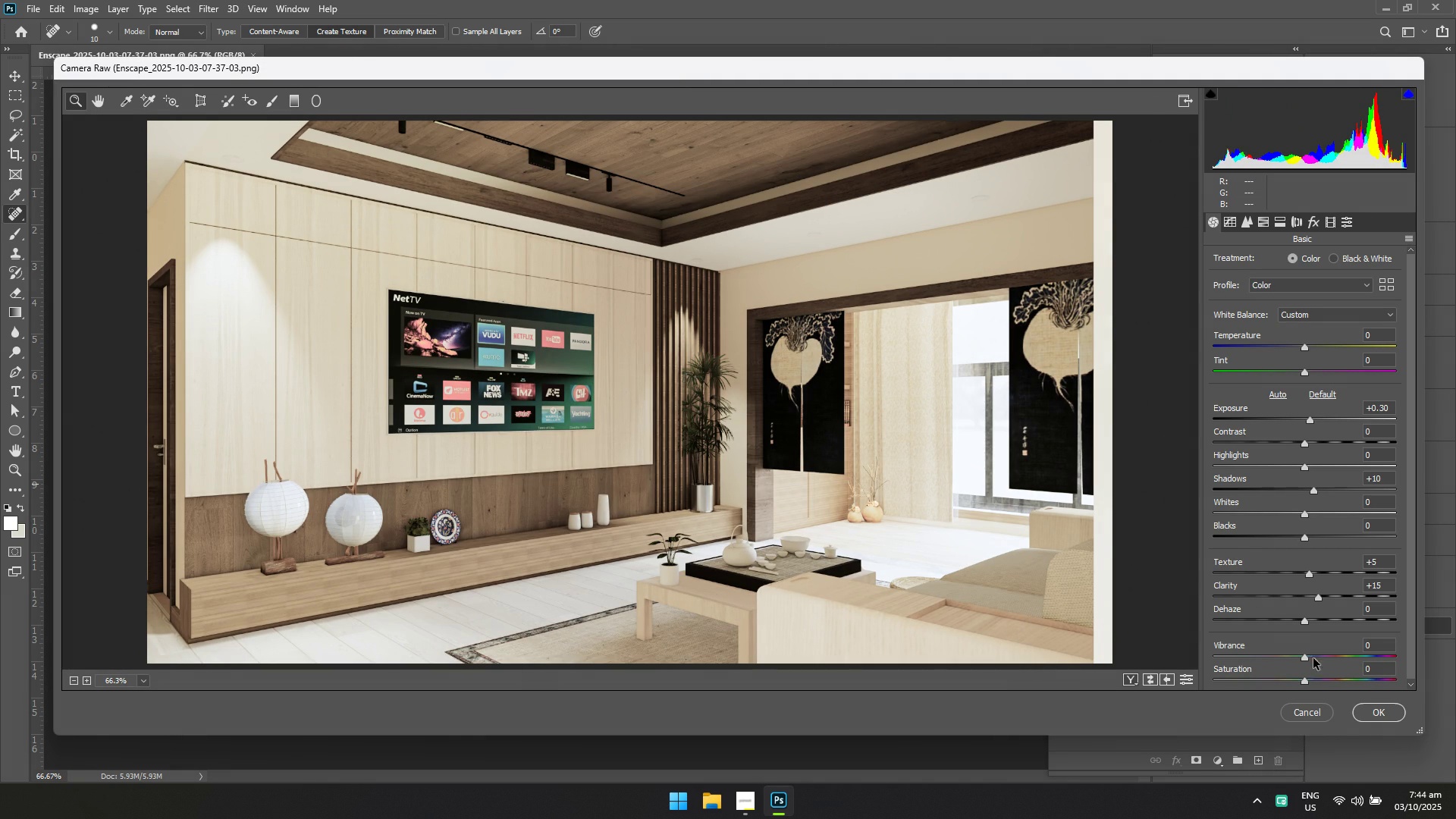 
left_click([1374, 716])
 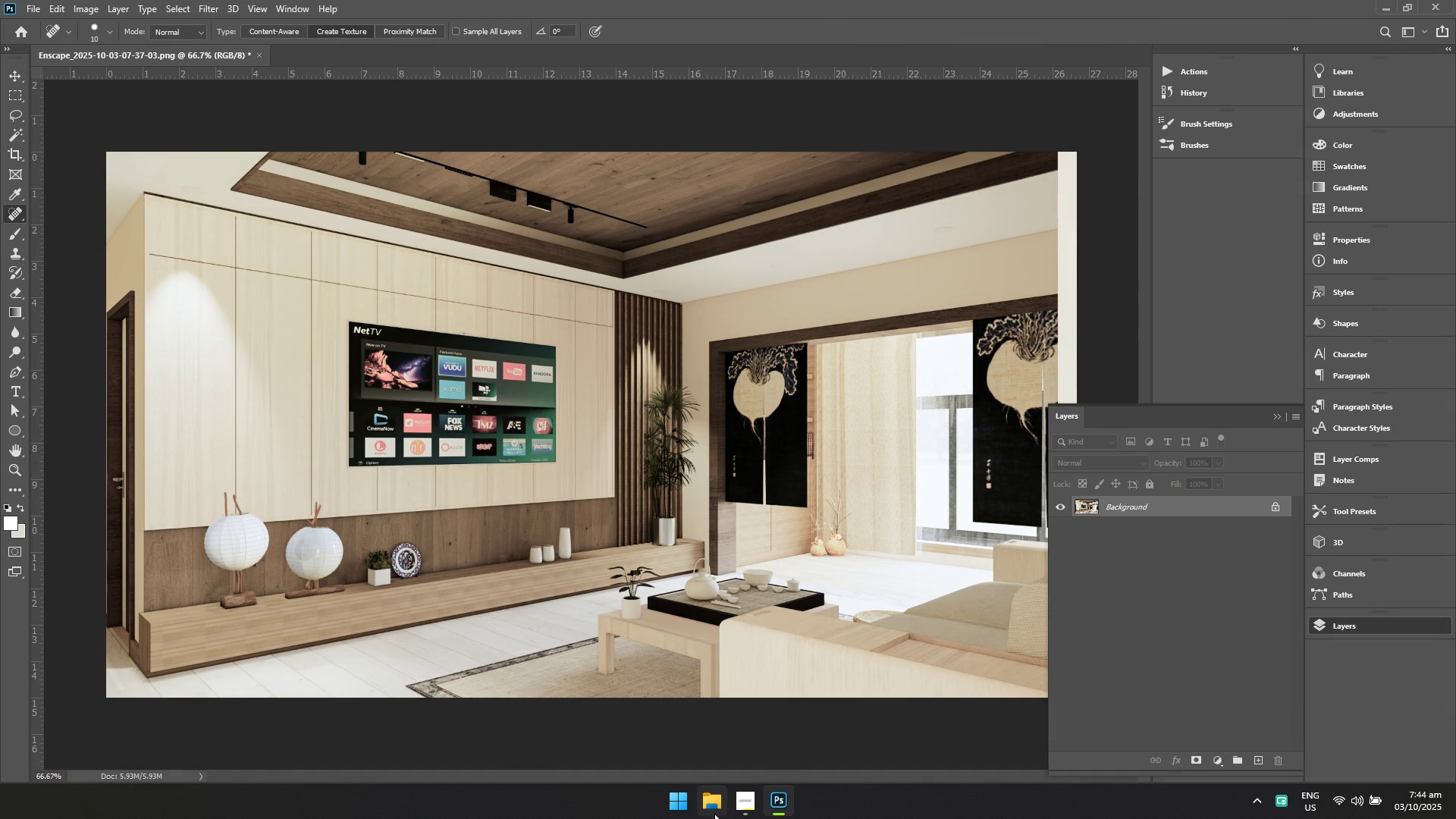 
key(Control+S)
 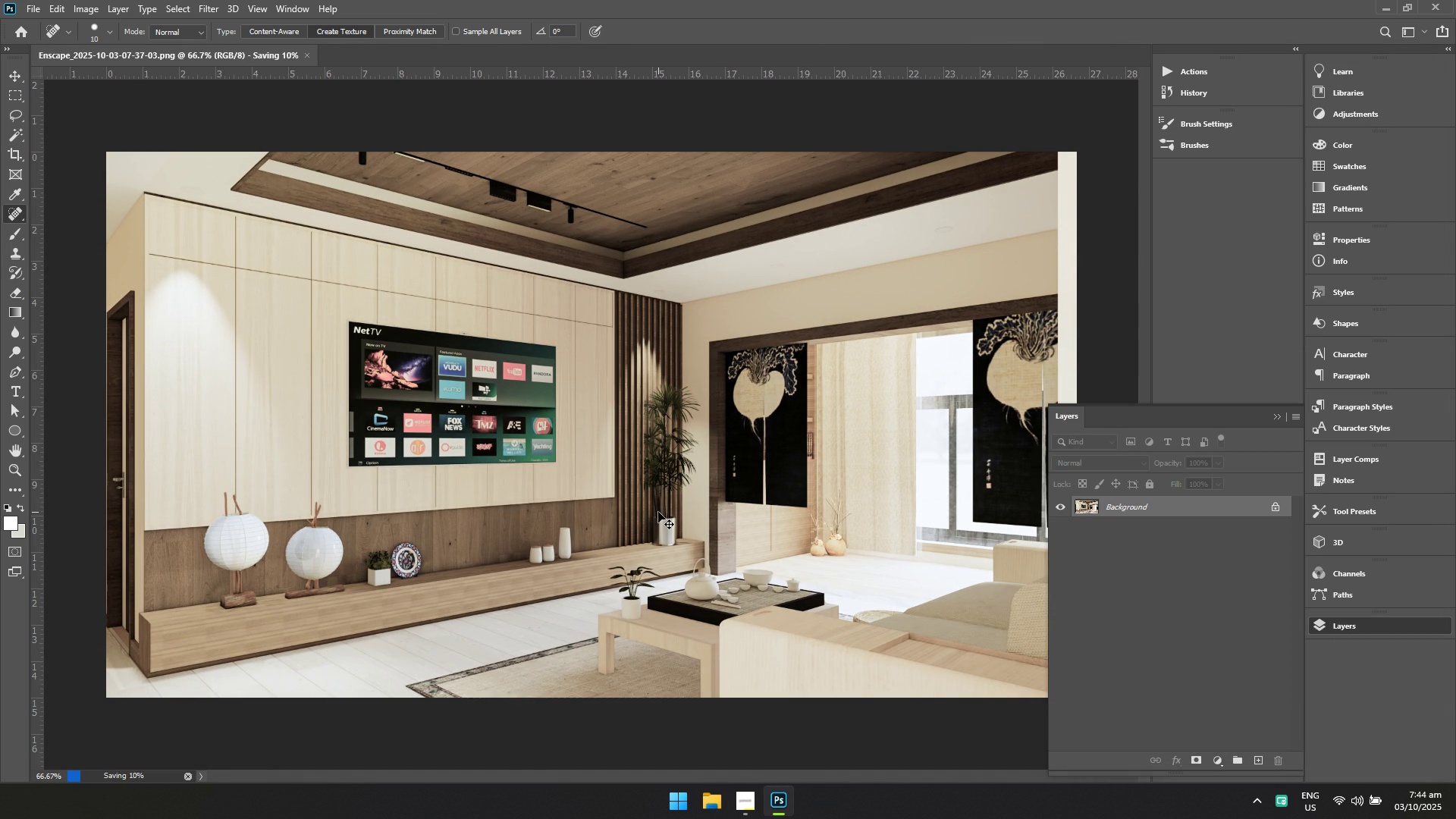 
key(Control+S)
 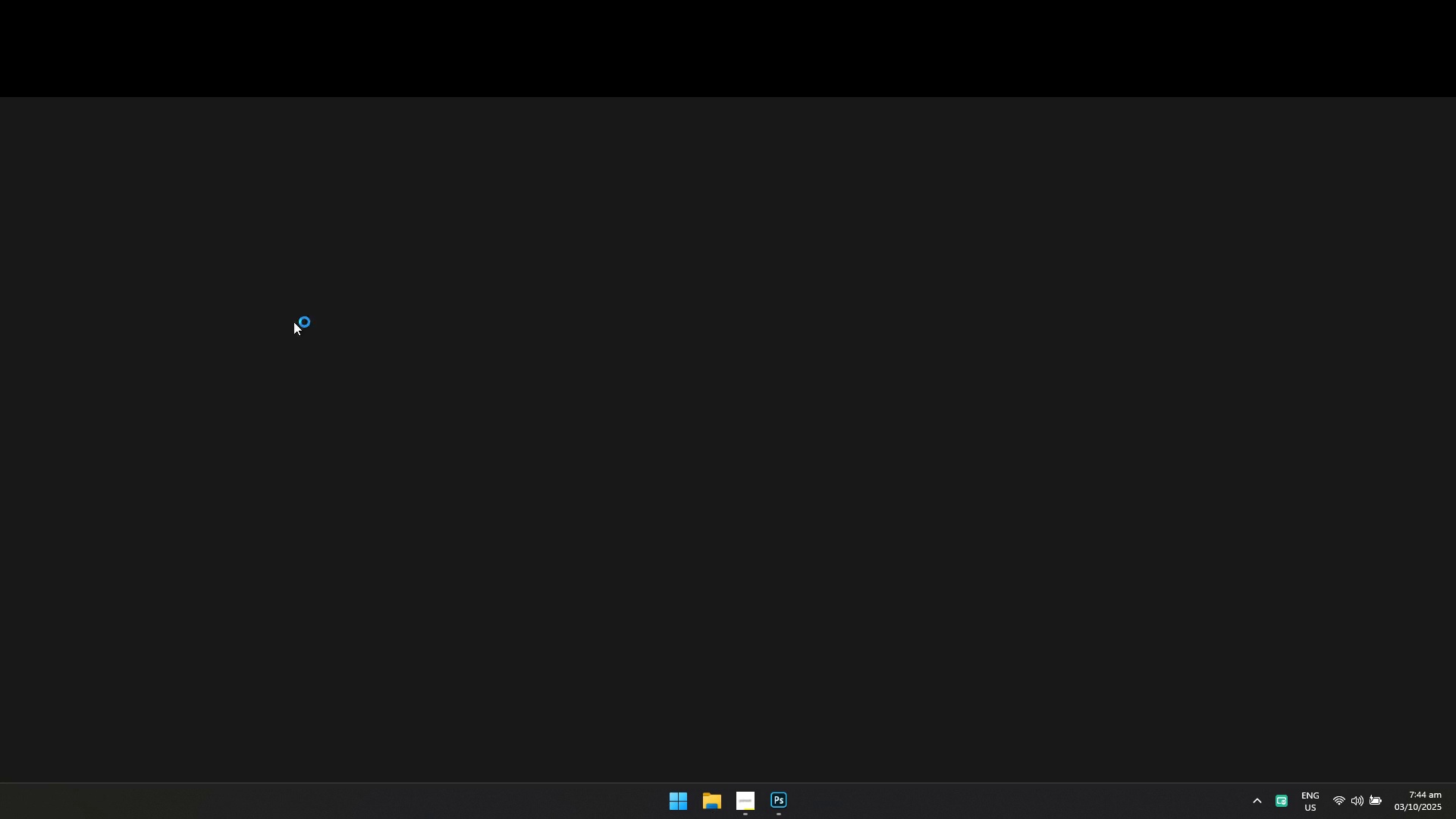 
mouse_move([80, 234])
 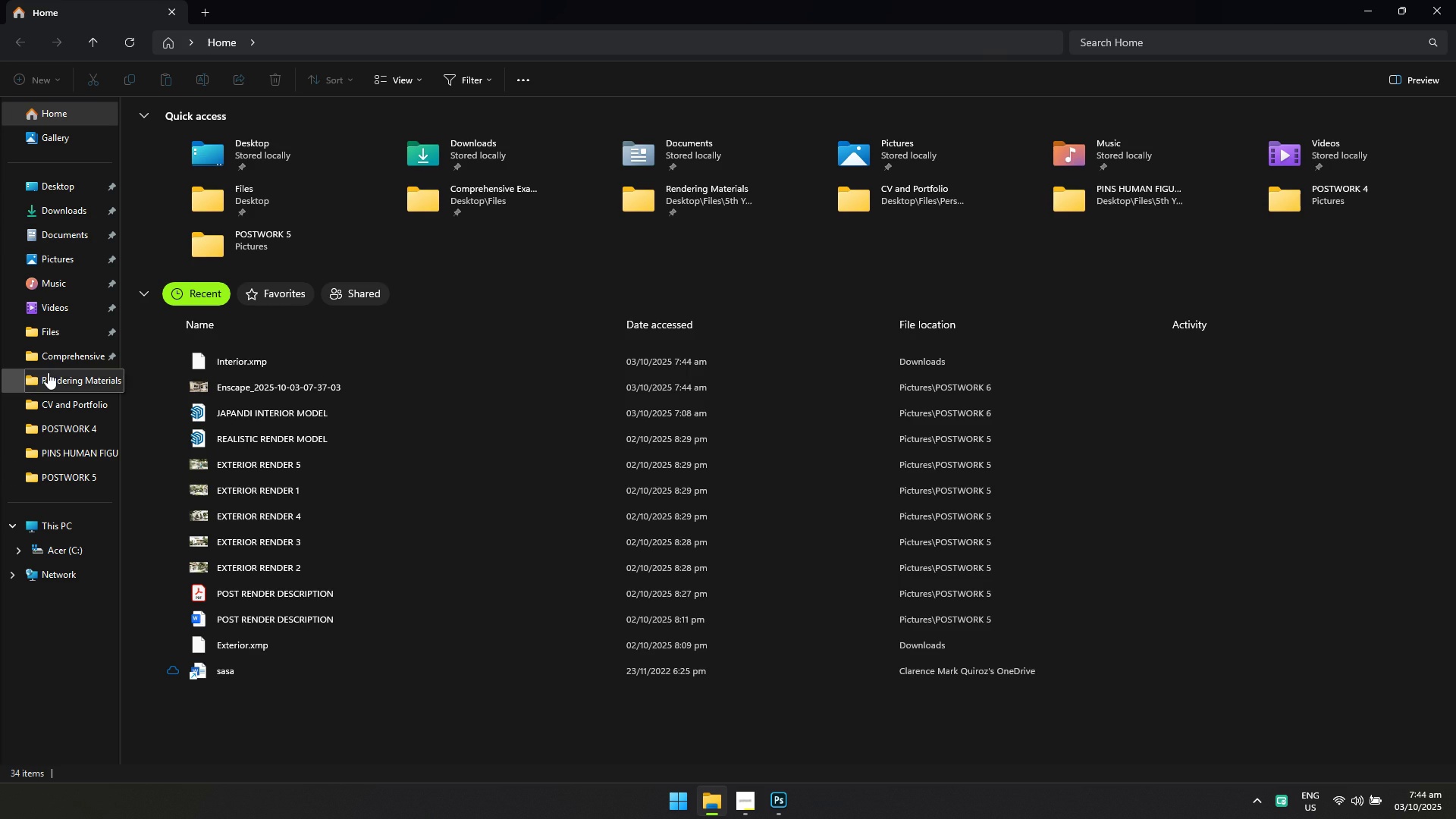 
left_click([48, 372])
 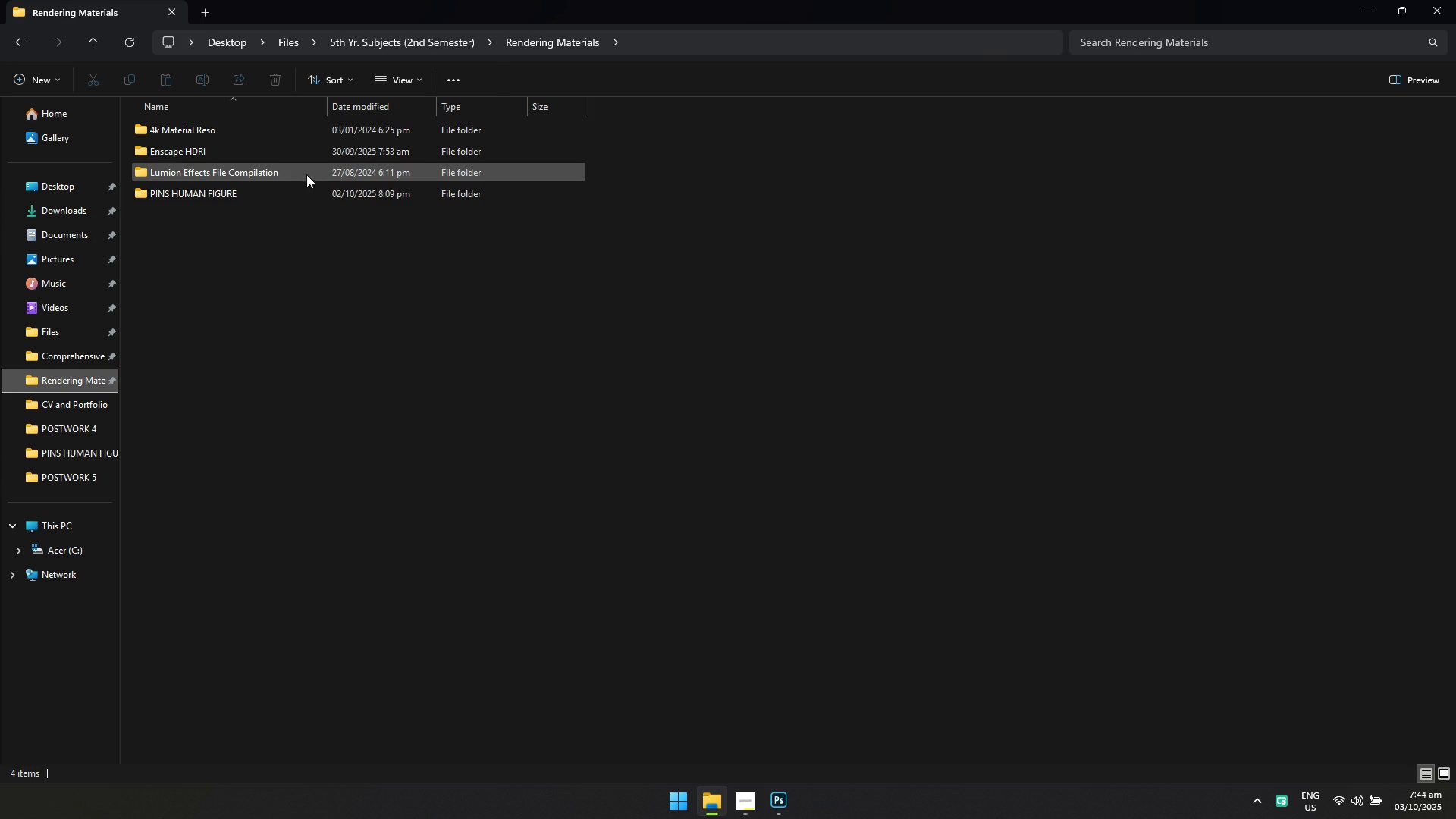 
left_click([299, 192])
 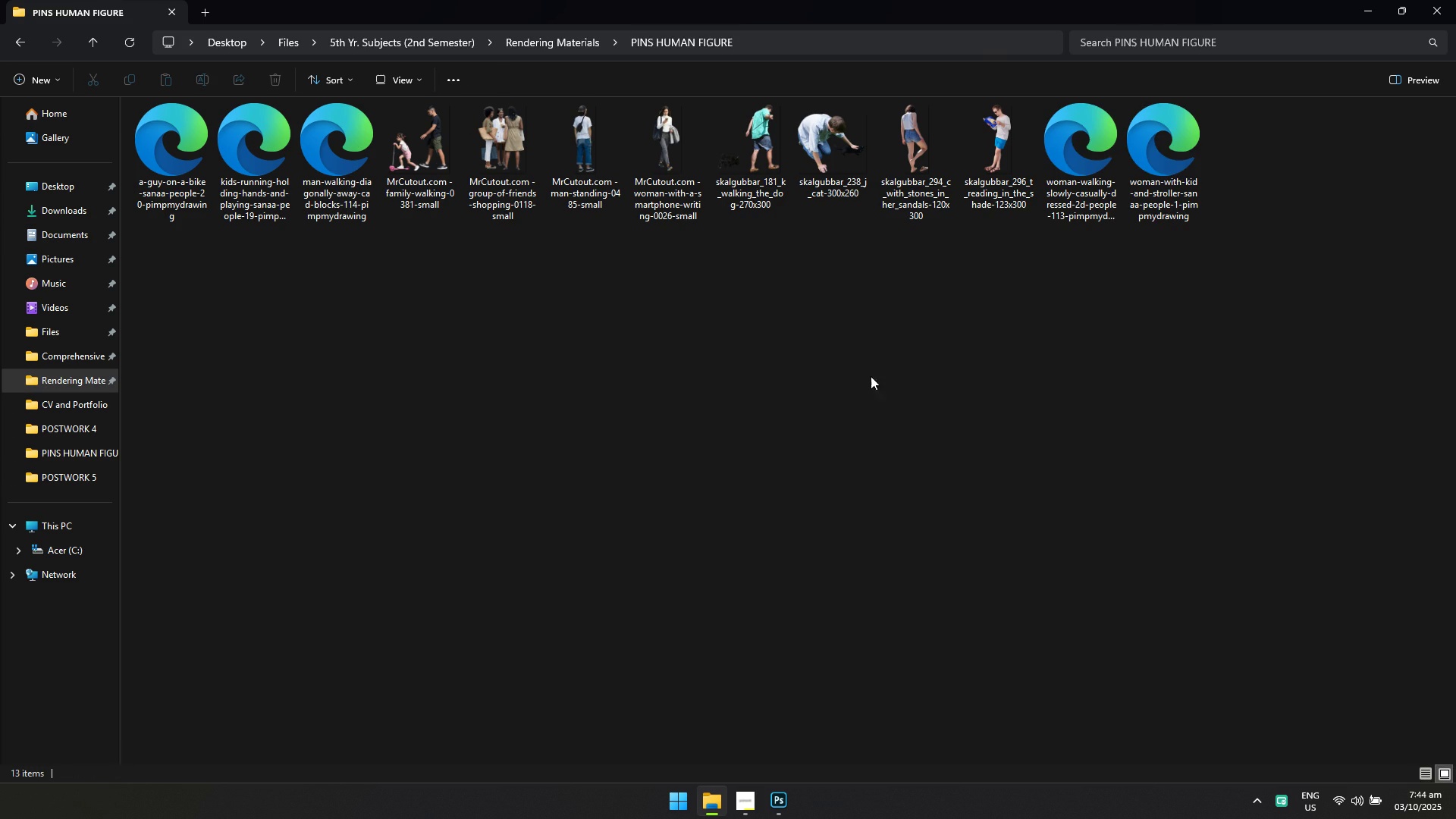 
triple_click([927, 384])
 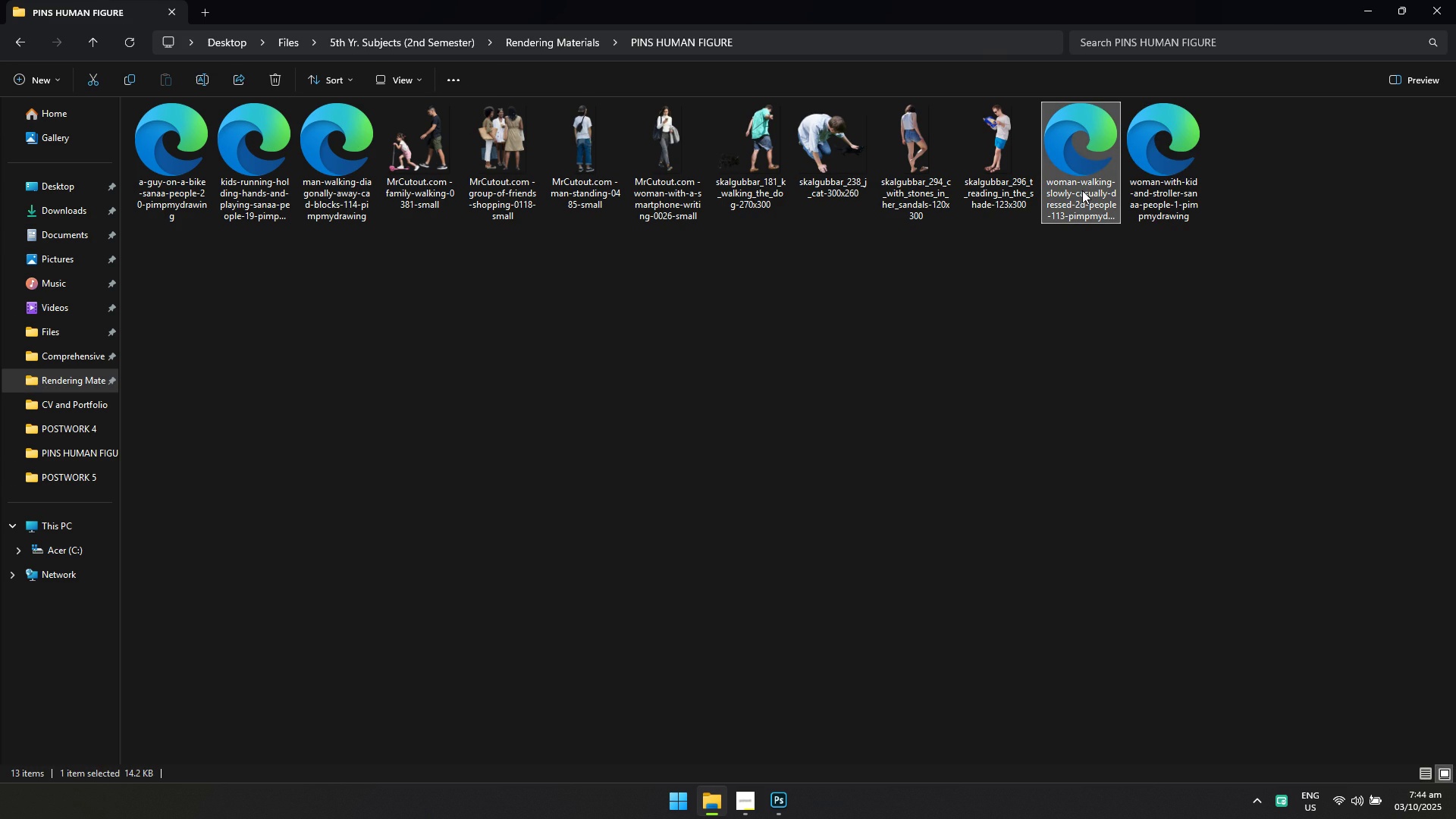 
left_click([1082, 190])
 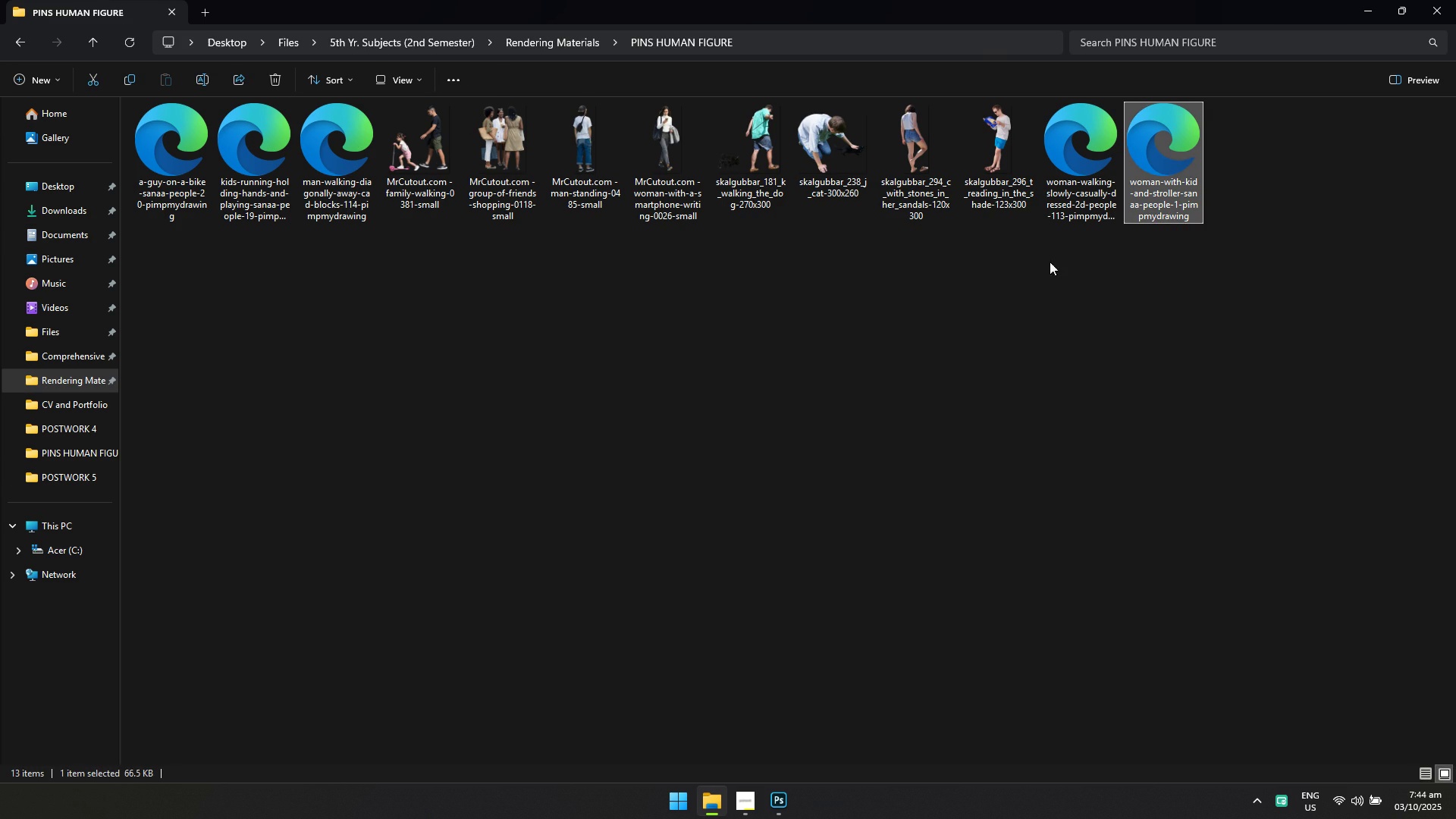 
double_click([963, 293])
 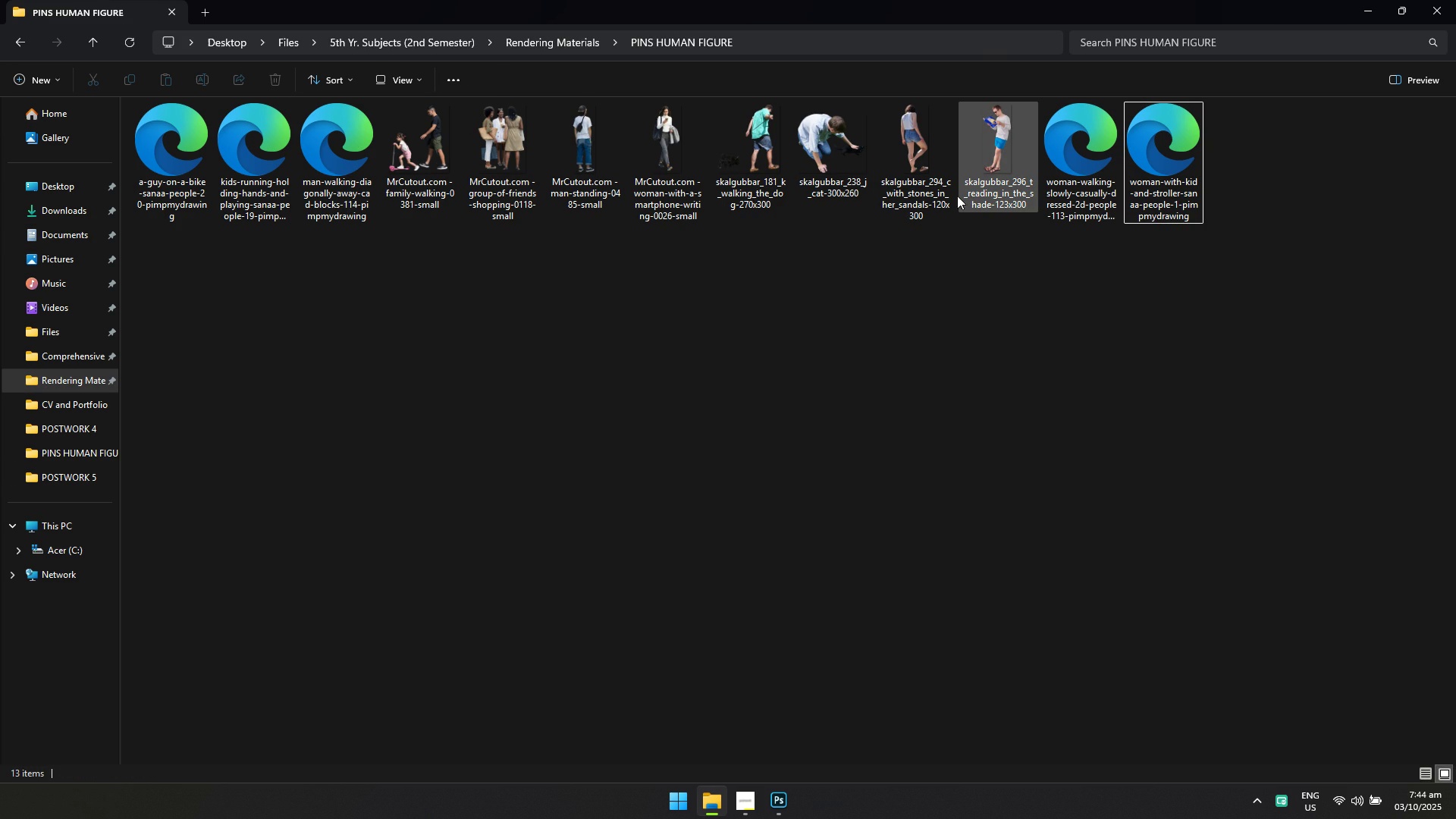 
left_click([347, 281])
 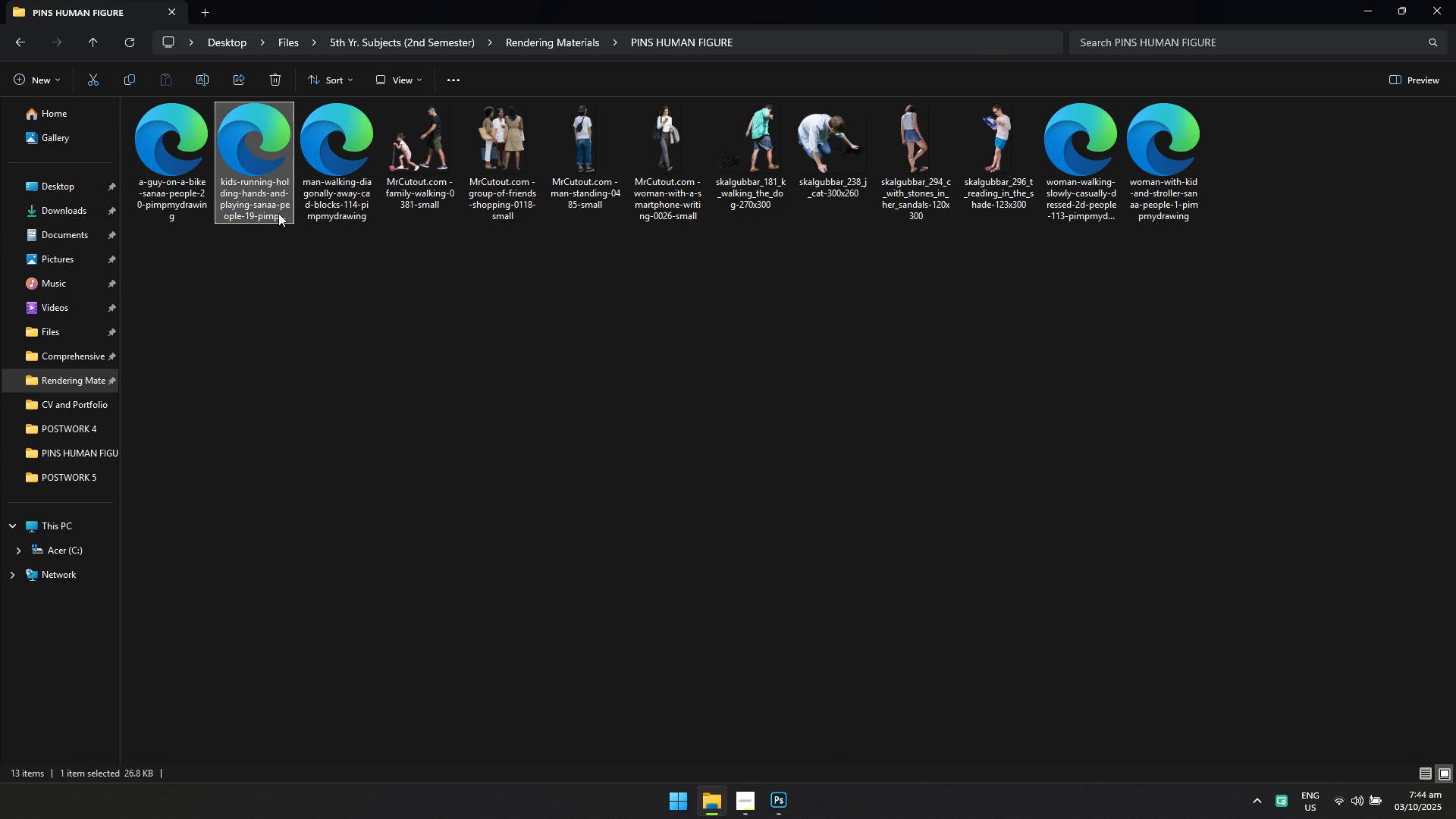 
left_click([278, 213])
 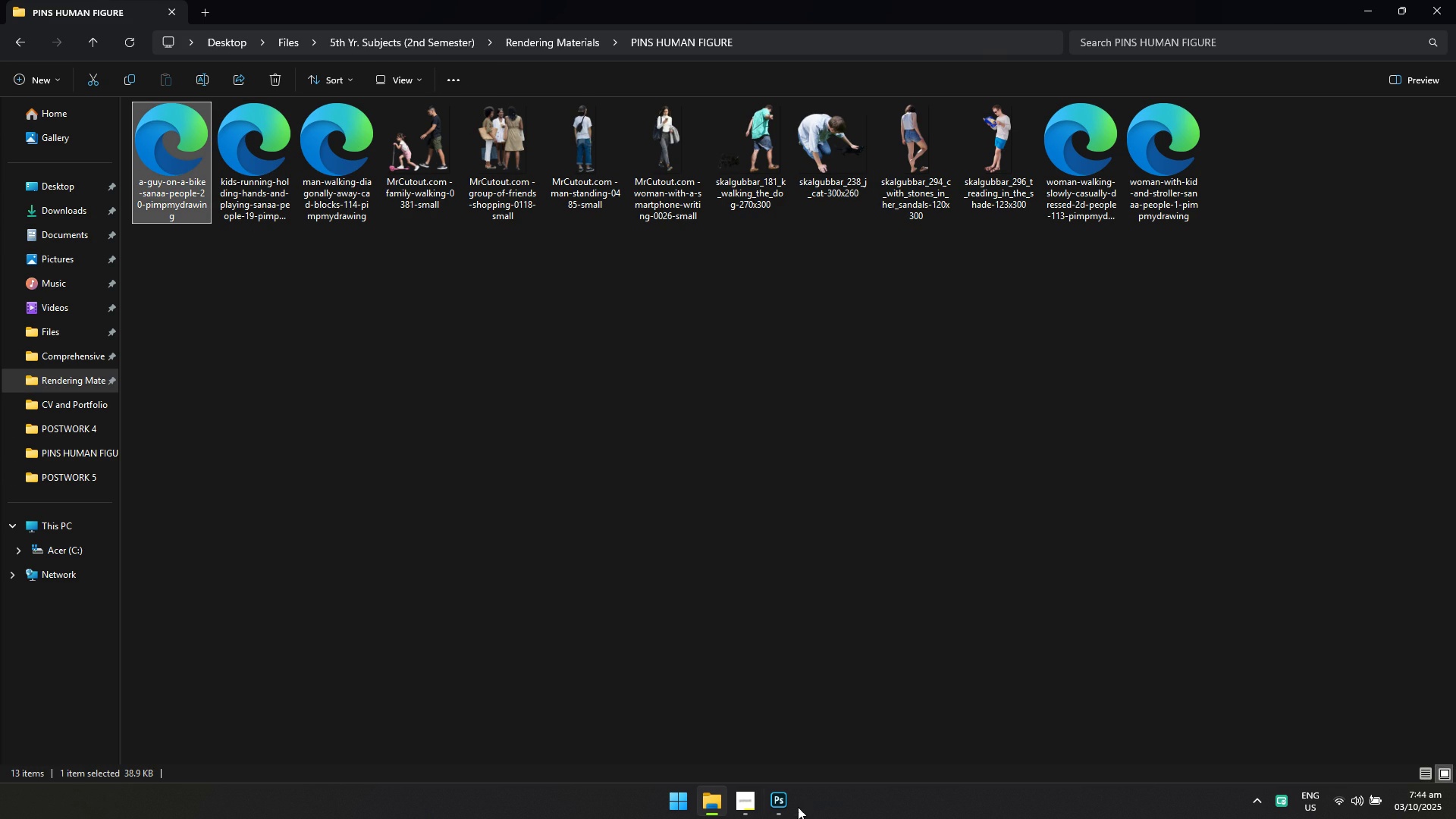 
left_click([692, 799])
 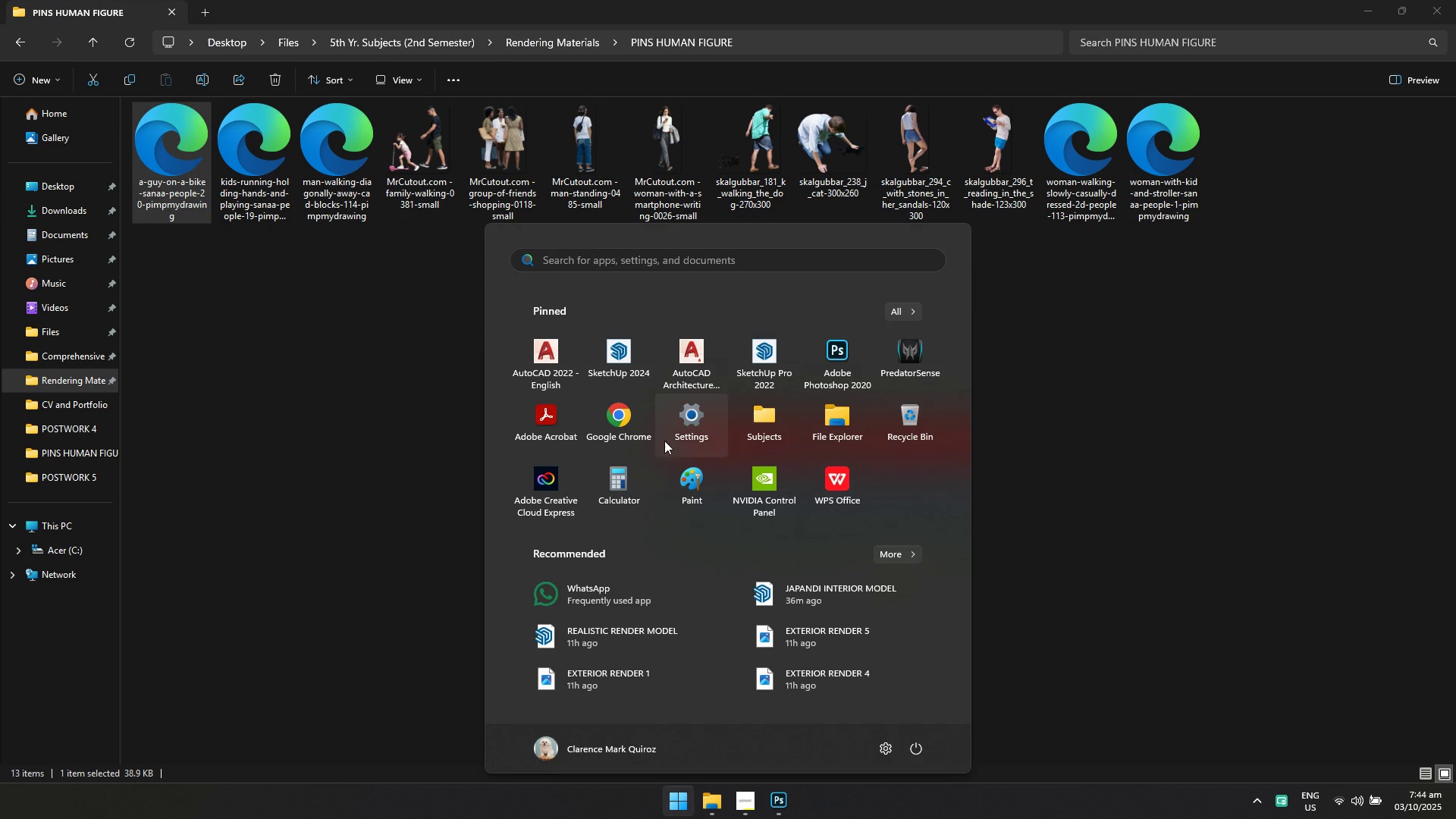 
left_click([629, 426])
 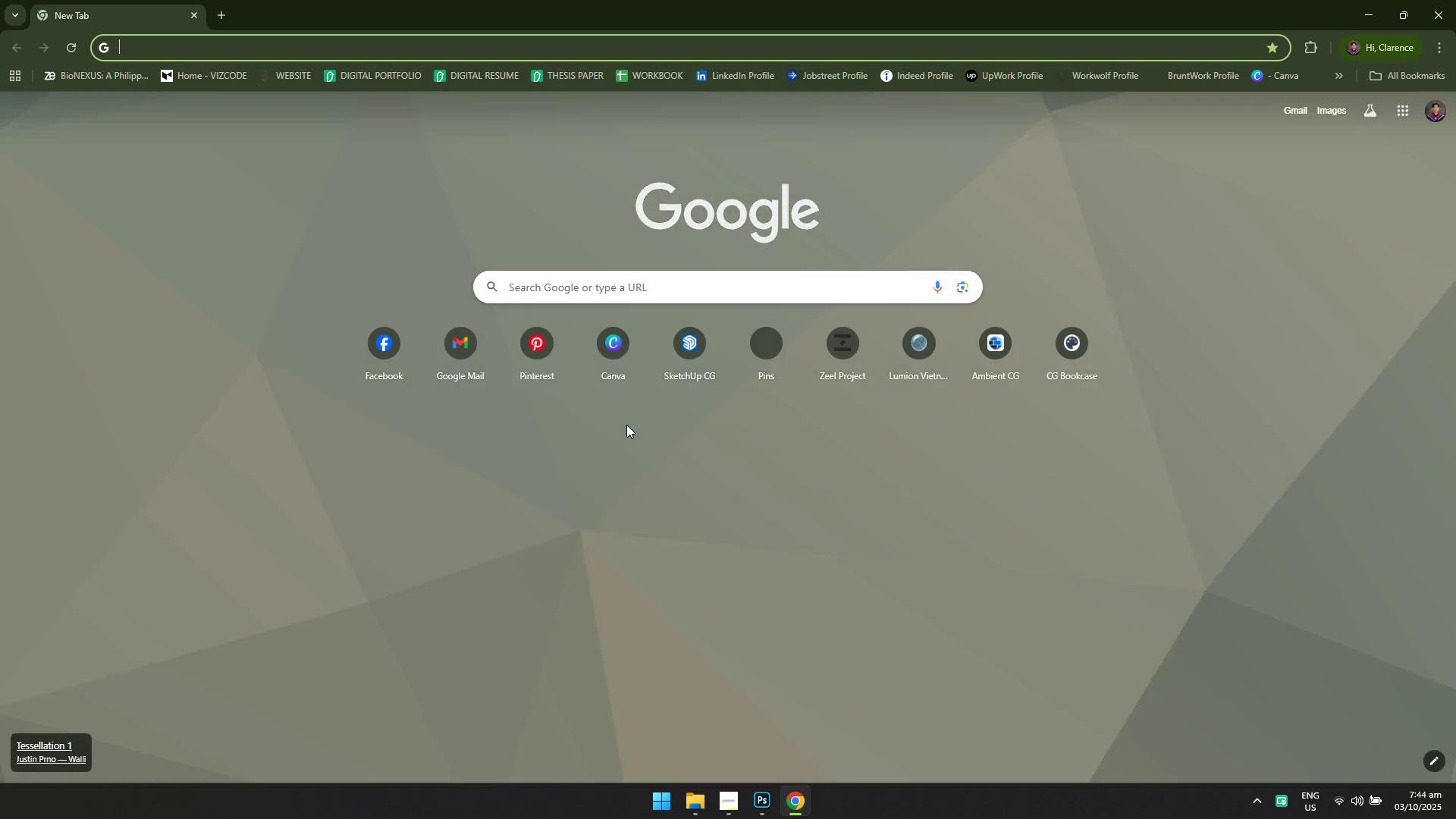 
type(PINS)
 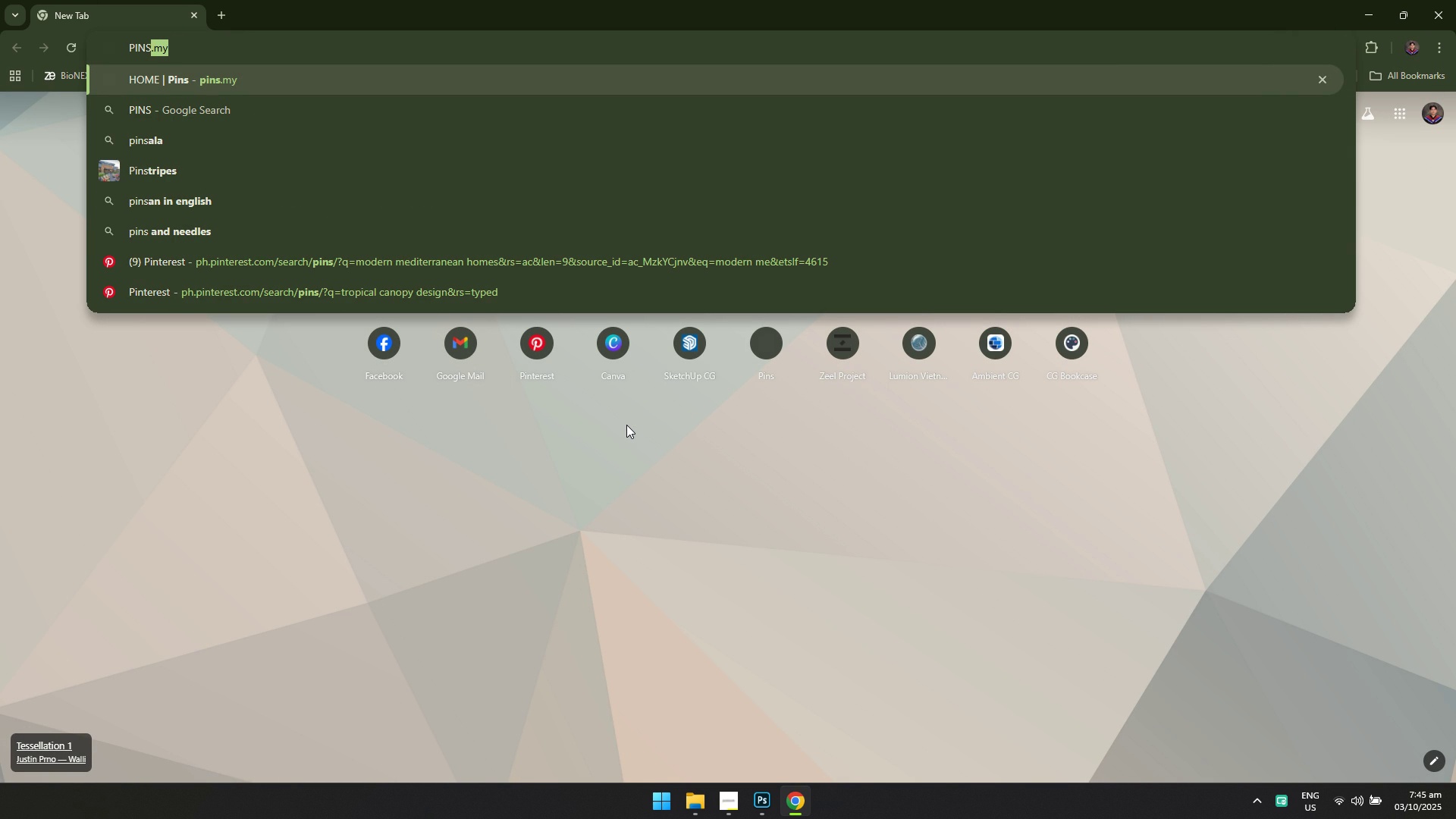 
key(Control+A)
 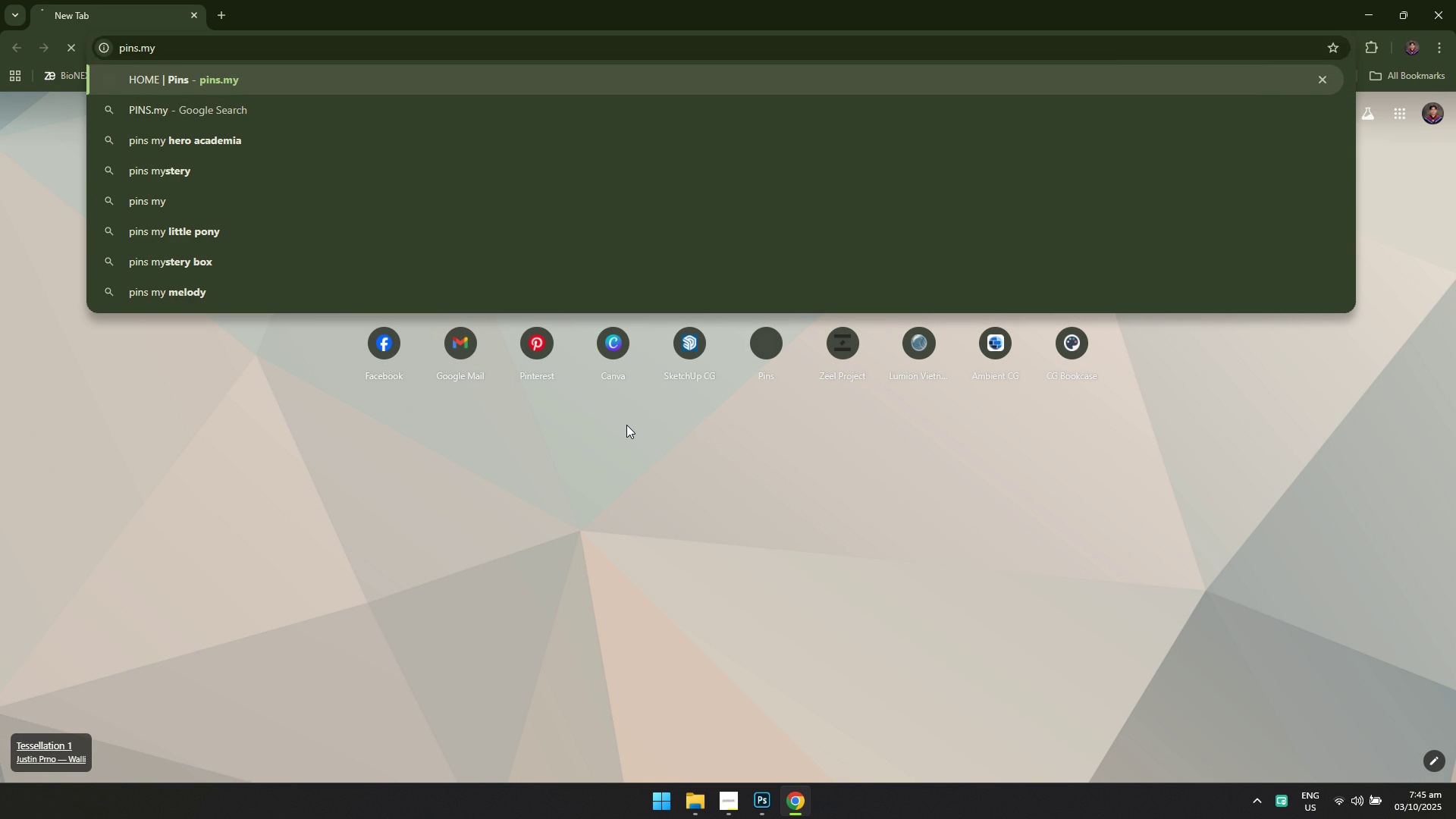 
key(Enter)
 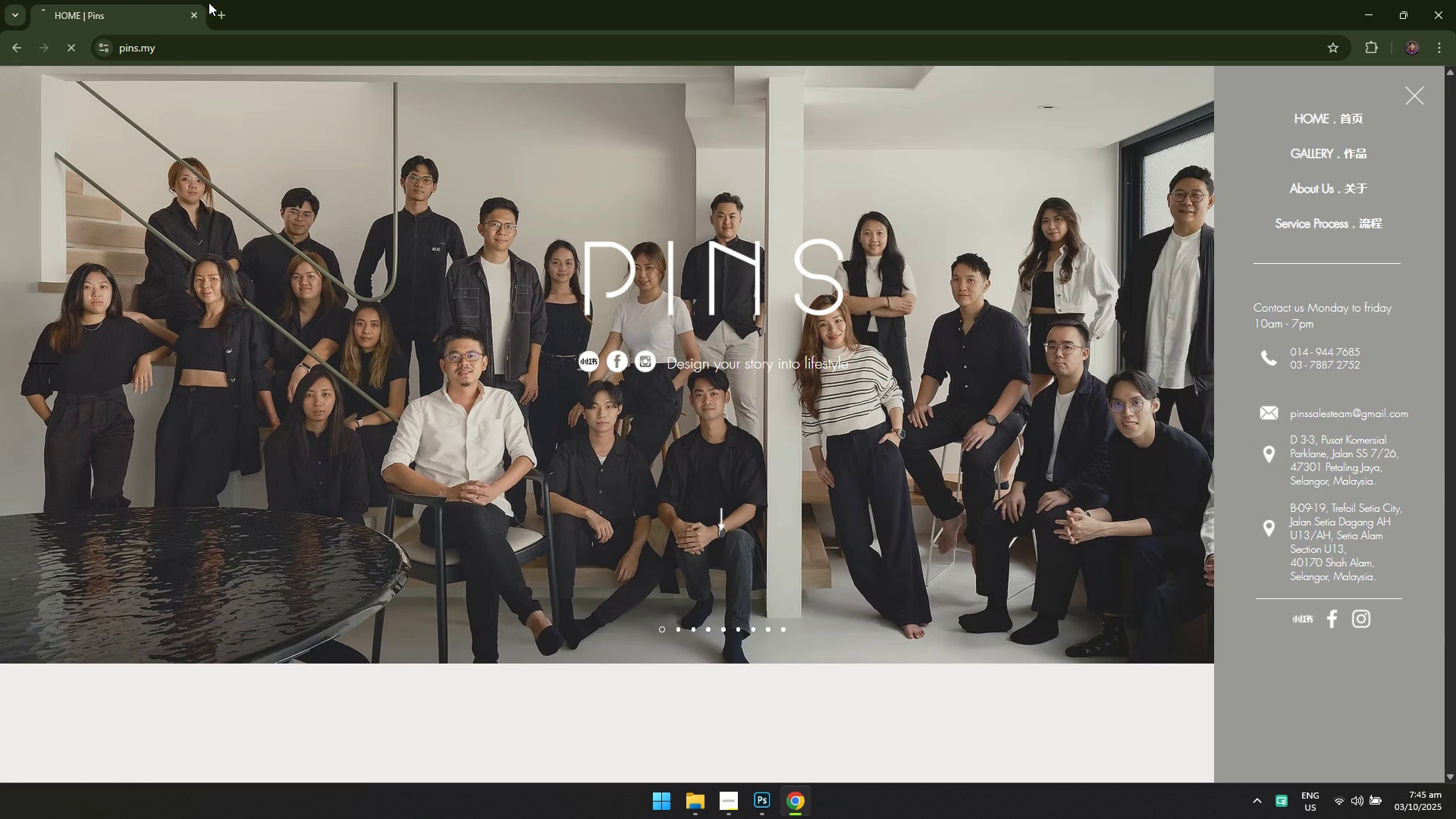 
double_click([194, 15])
 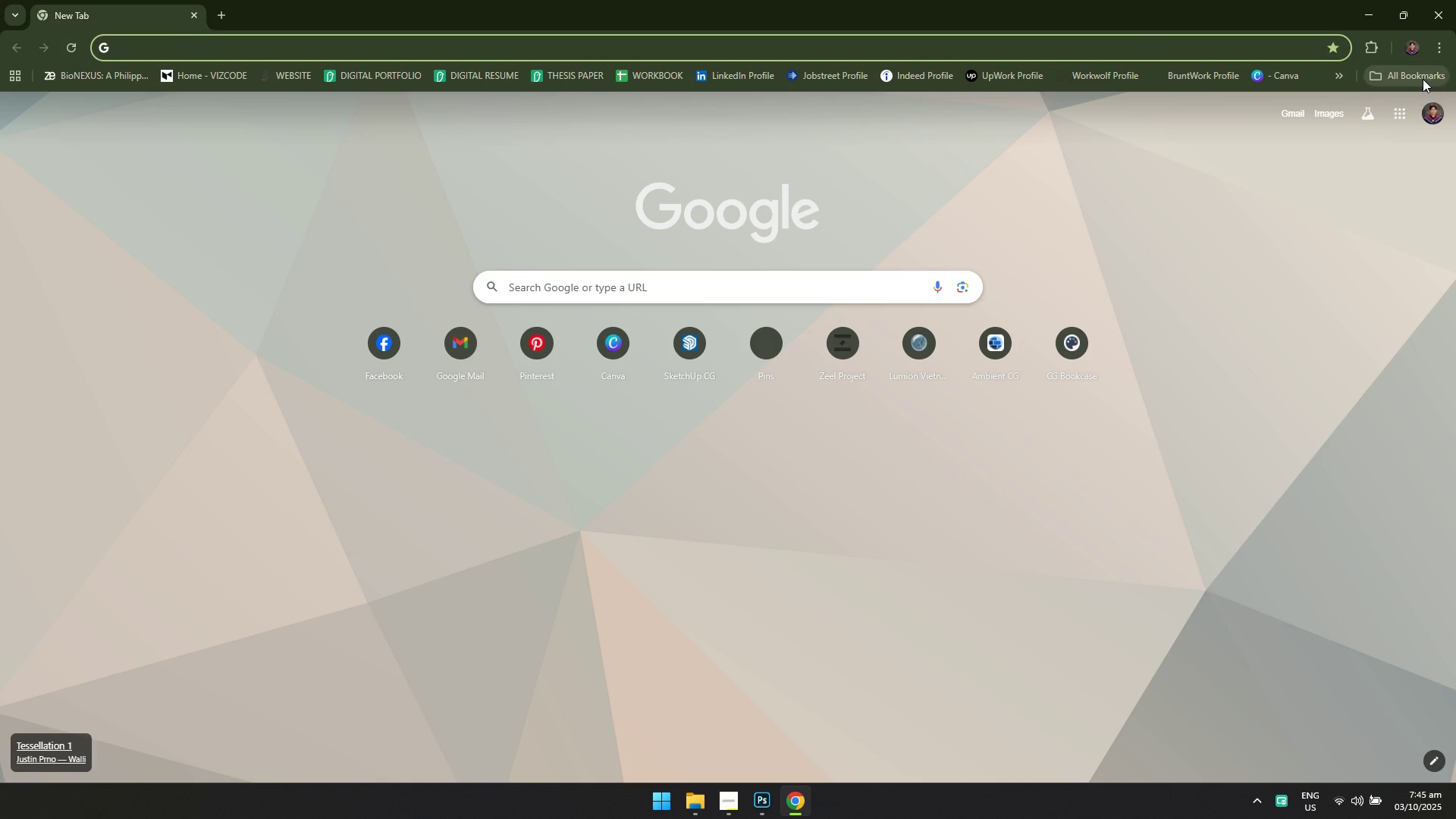 
left_click([1422, 77])
 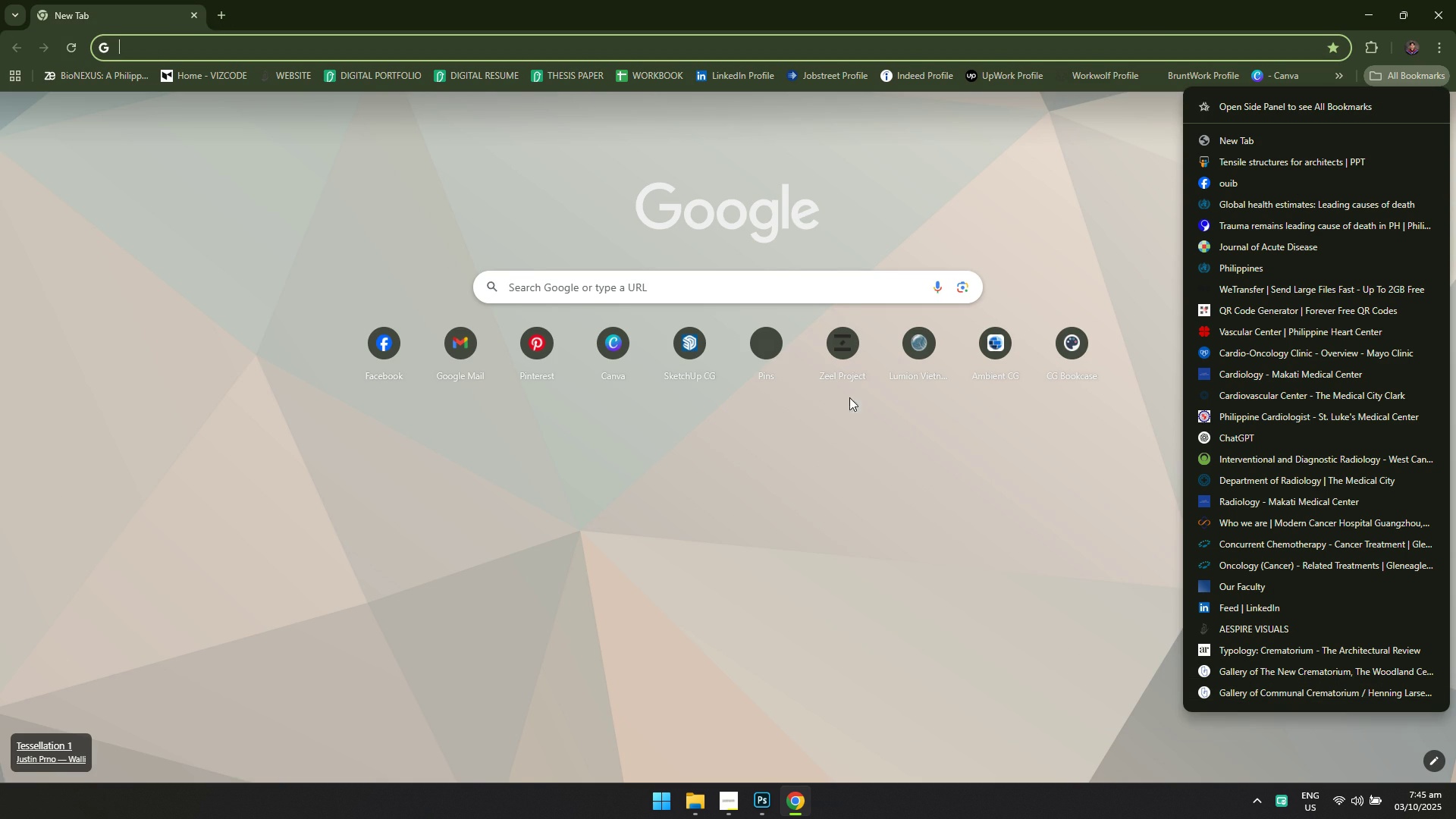 
wait(6.79)
 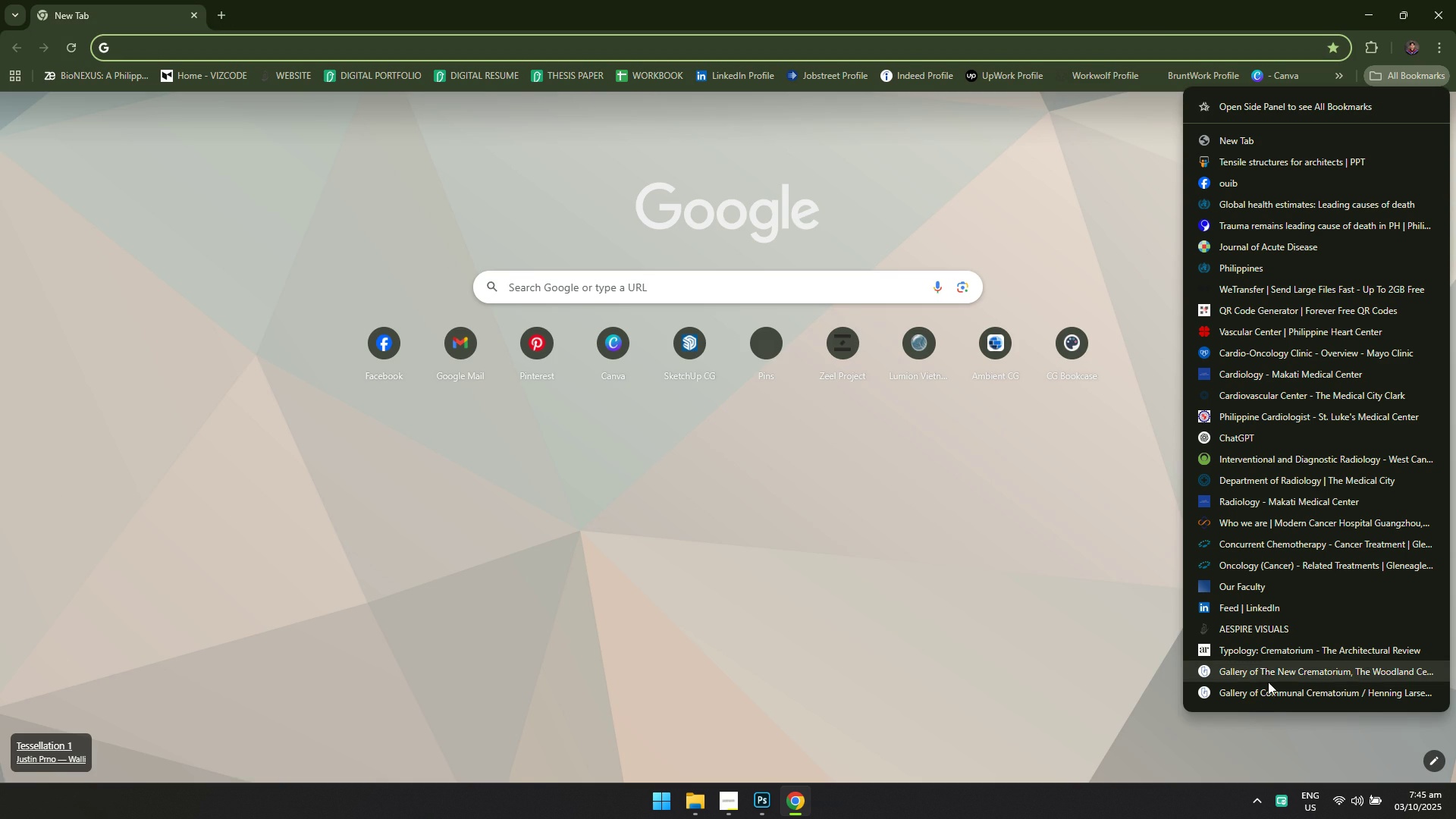 
key(Alt+AltLeft)
 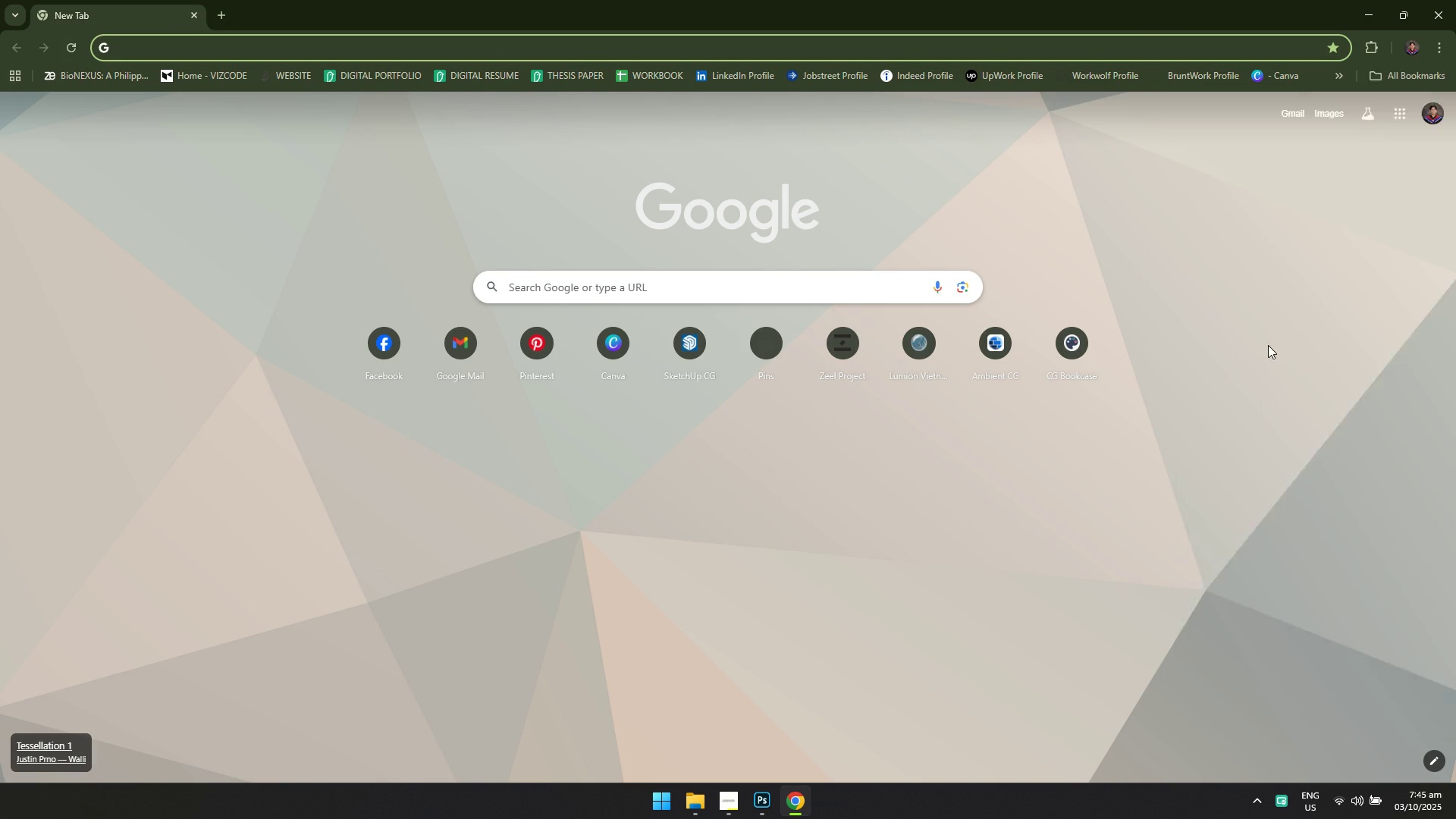 
key(Alt+Tab)
 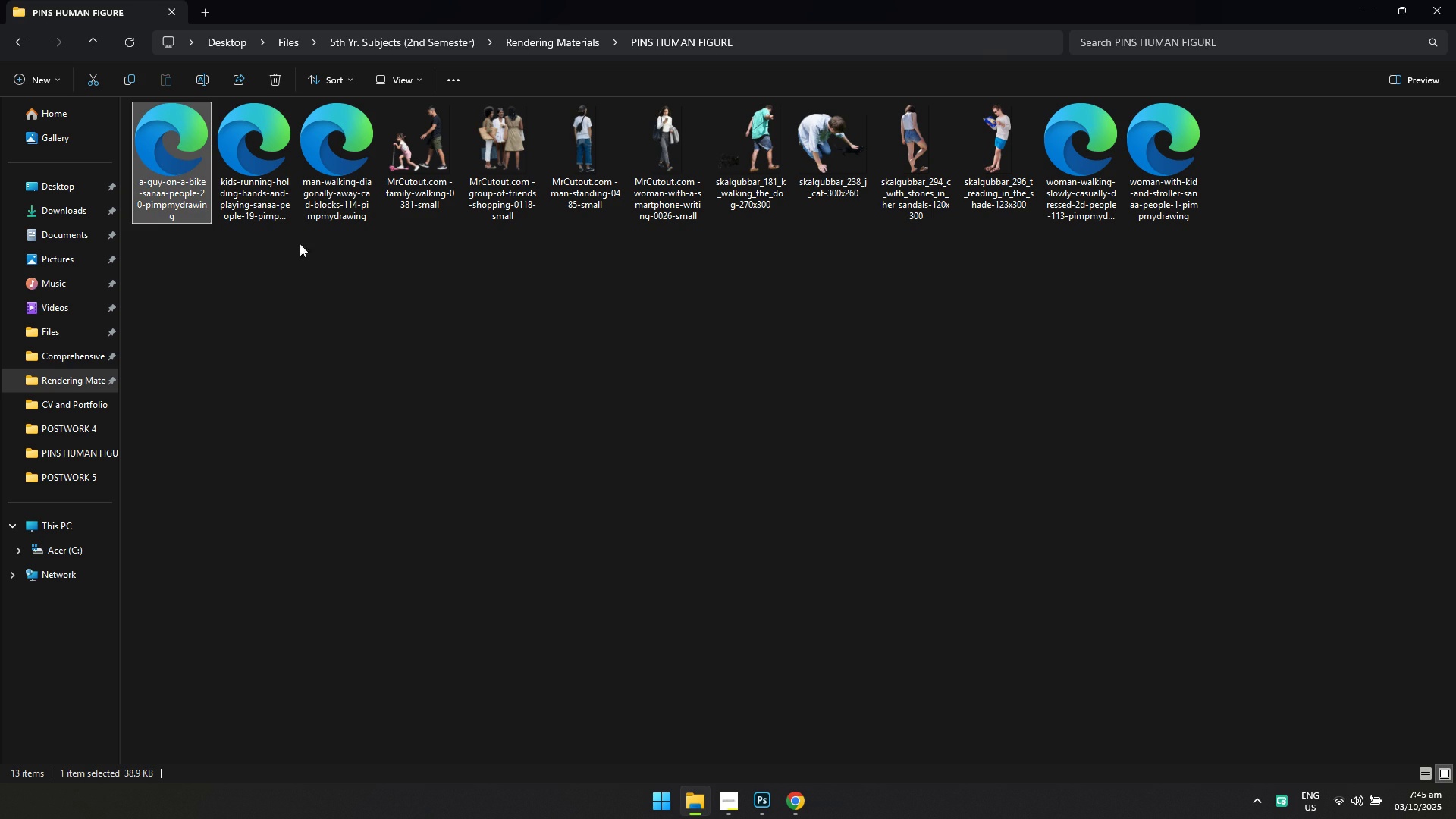 
key(Alt+AltLeft)
 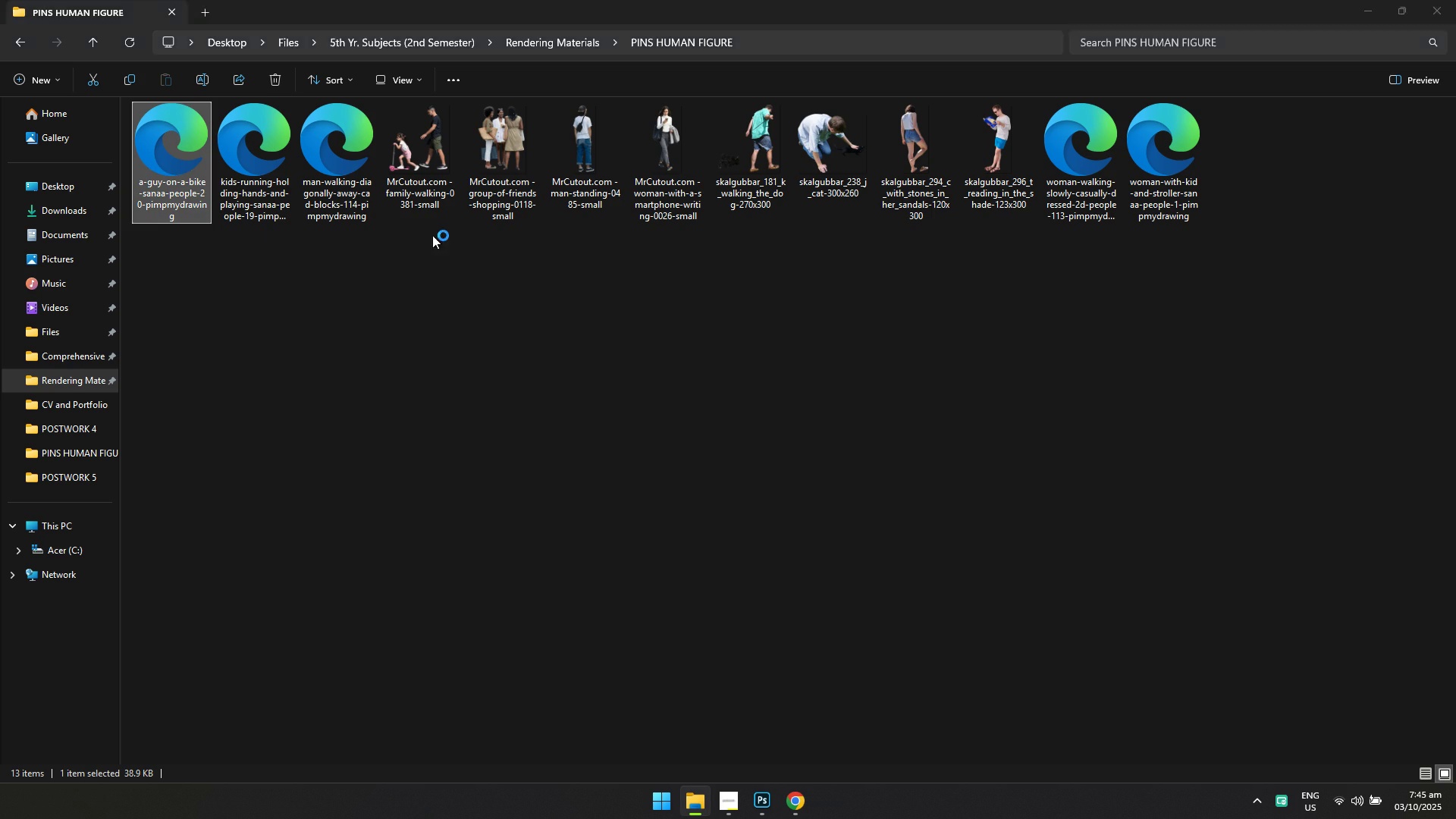 
key(Tab)
type(PIMP)